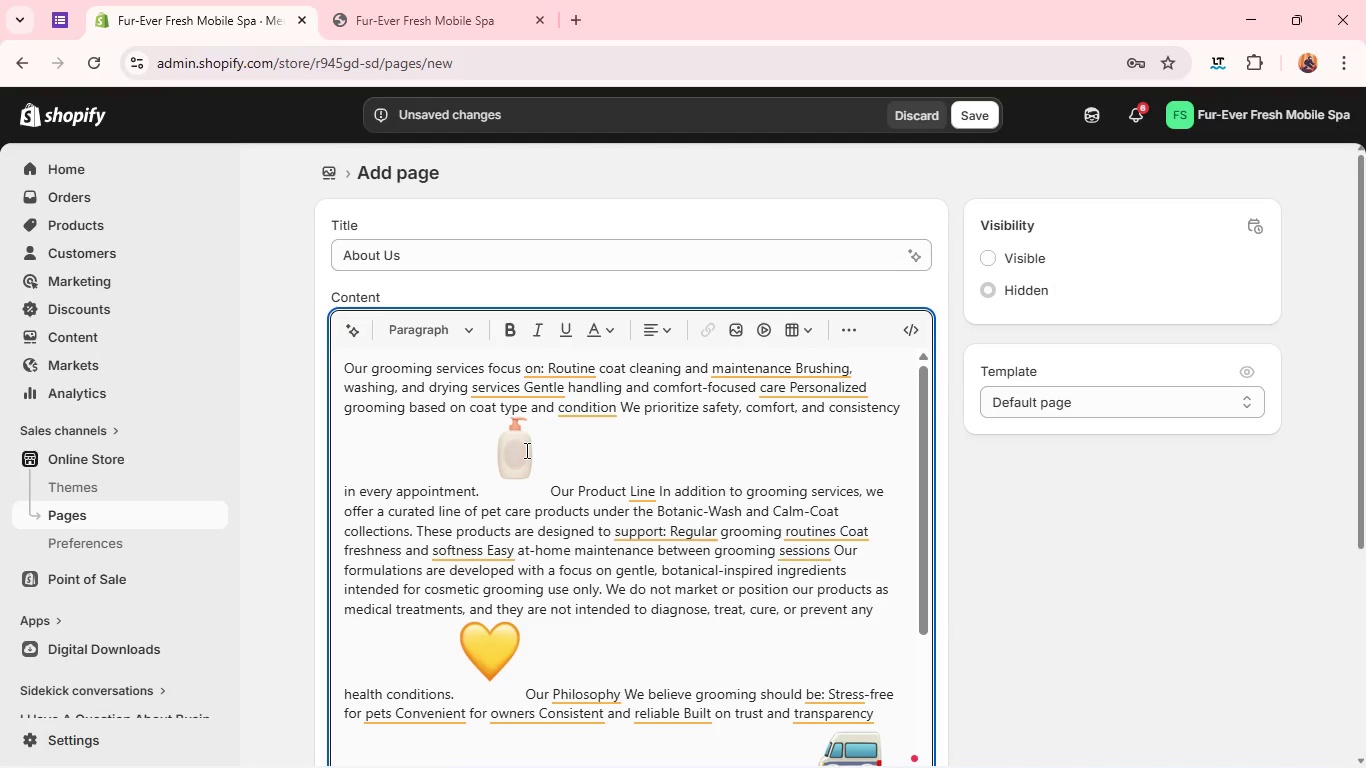 
left_click([525, 451])
 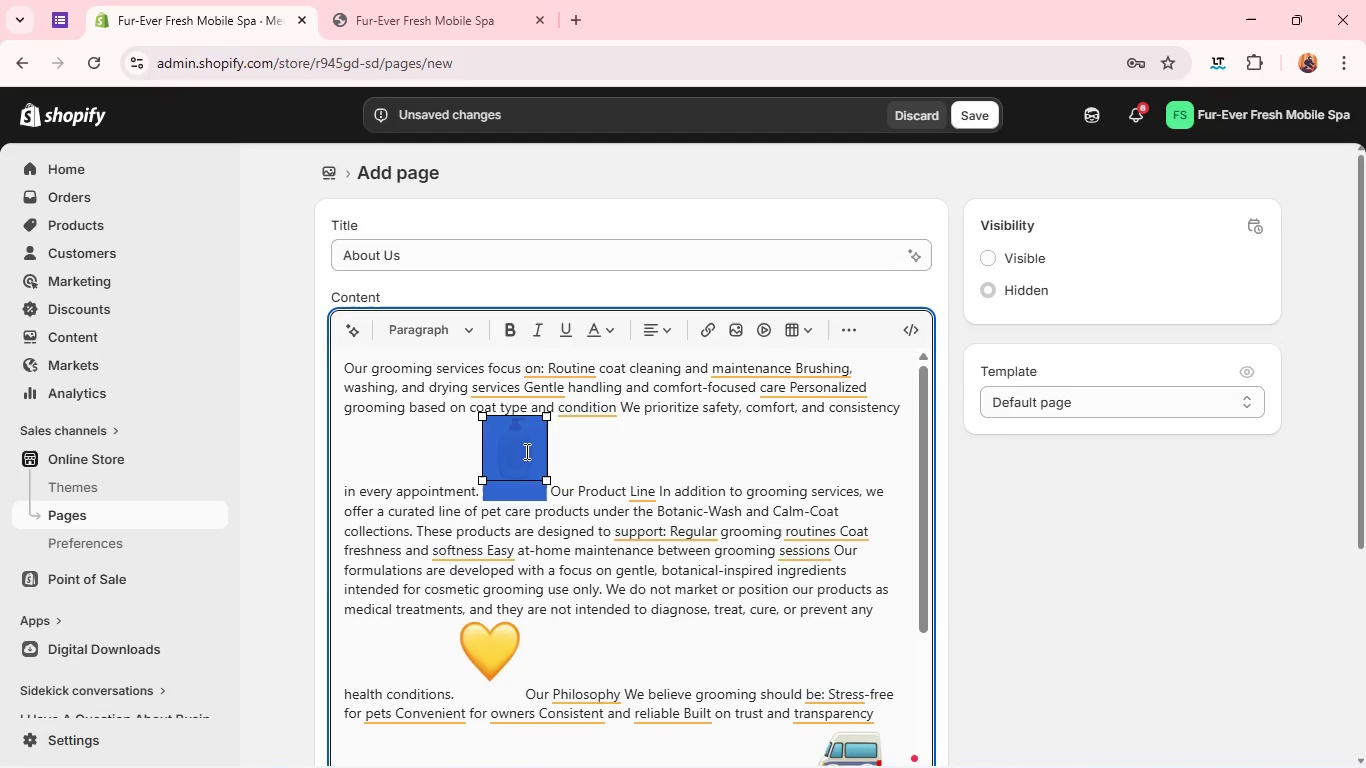 
key(Backspace)
 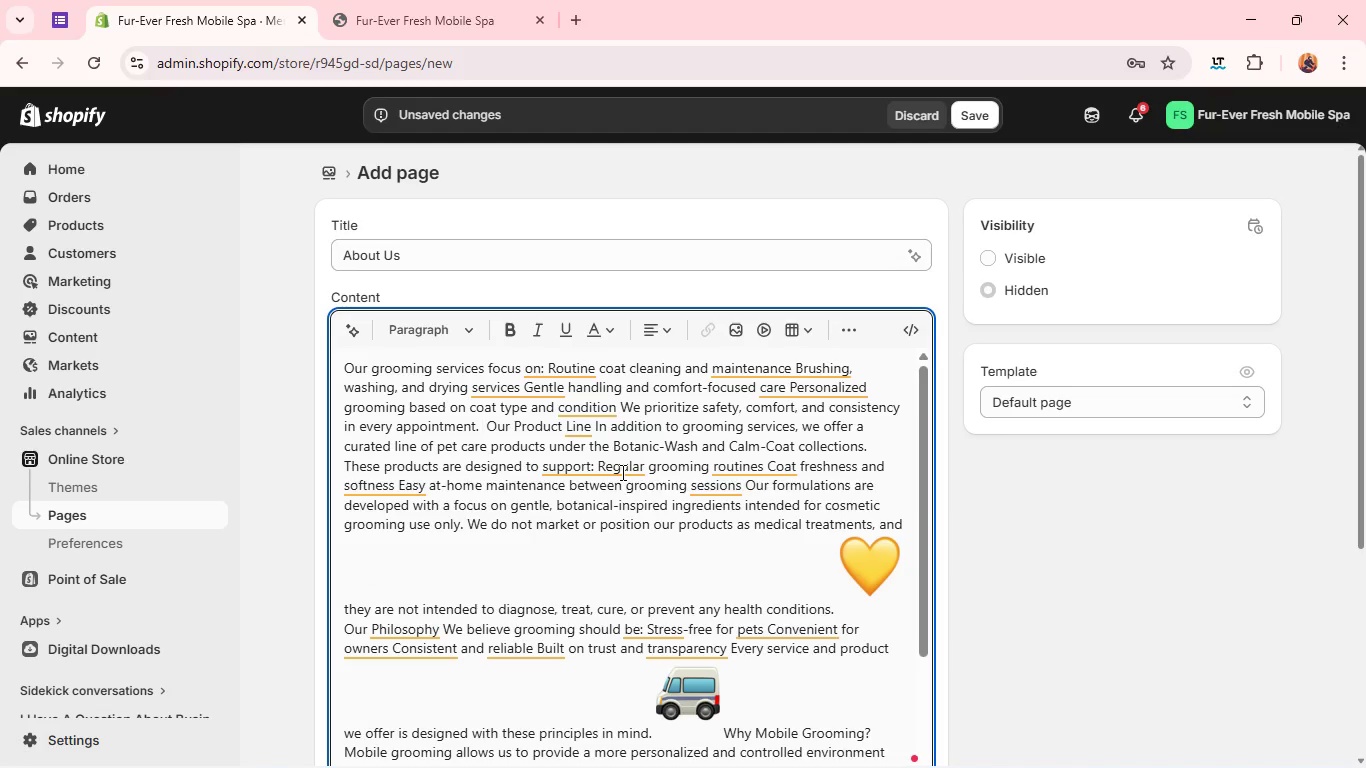 
key(Enter)
 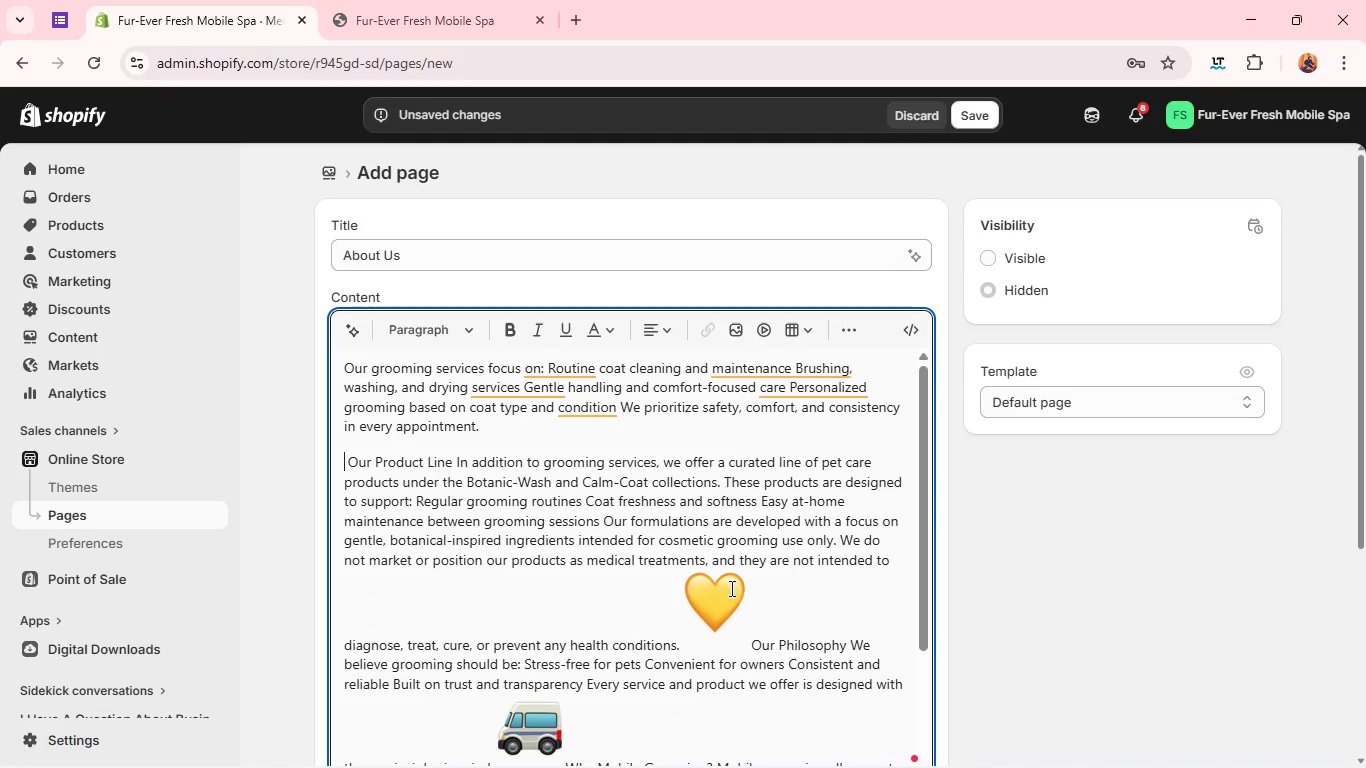 
left_click([723, 605])
 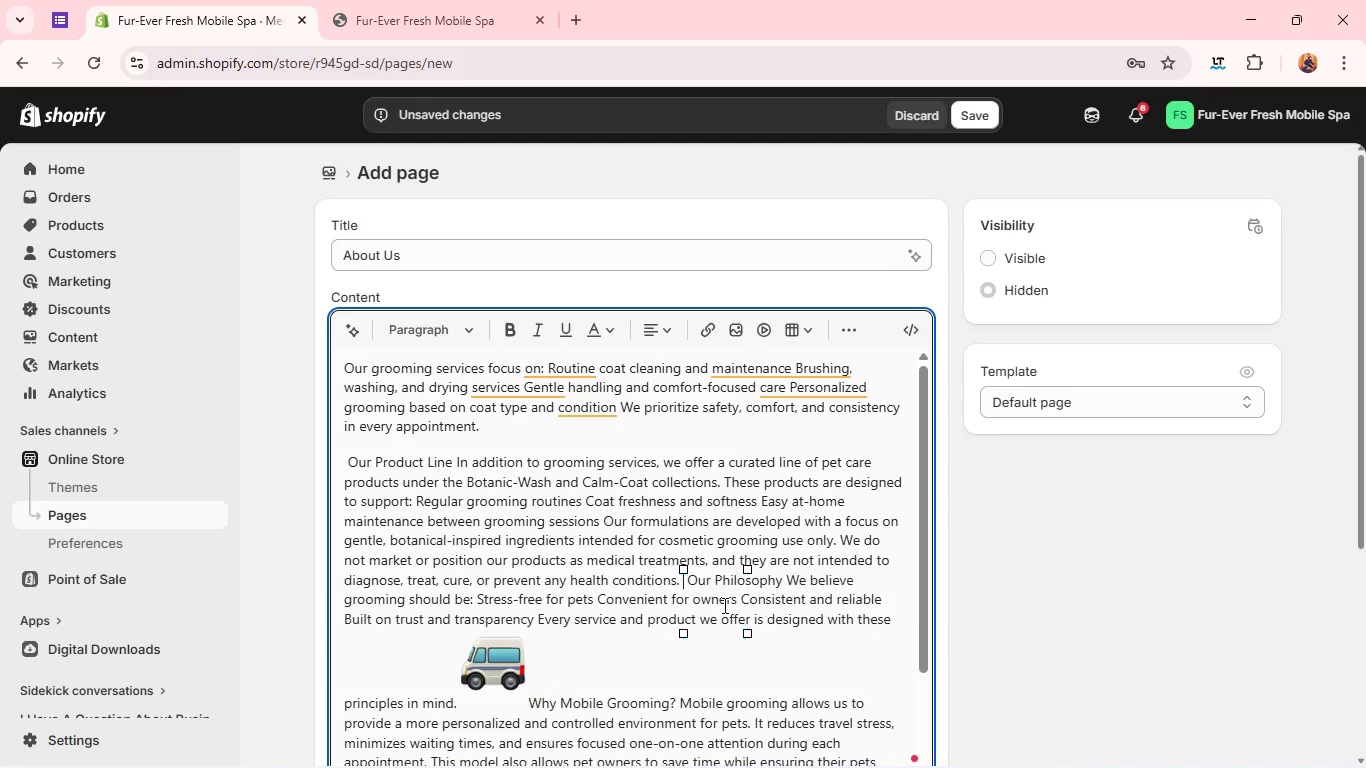 
key(Backspace)
 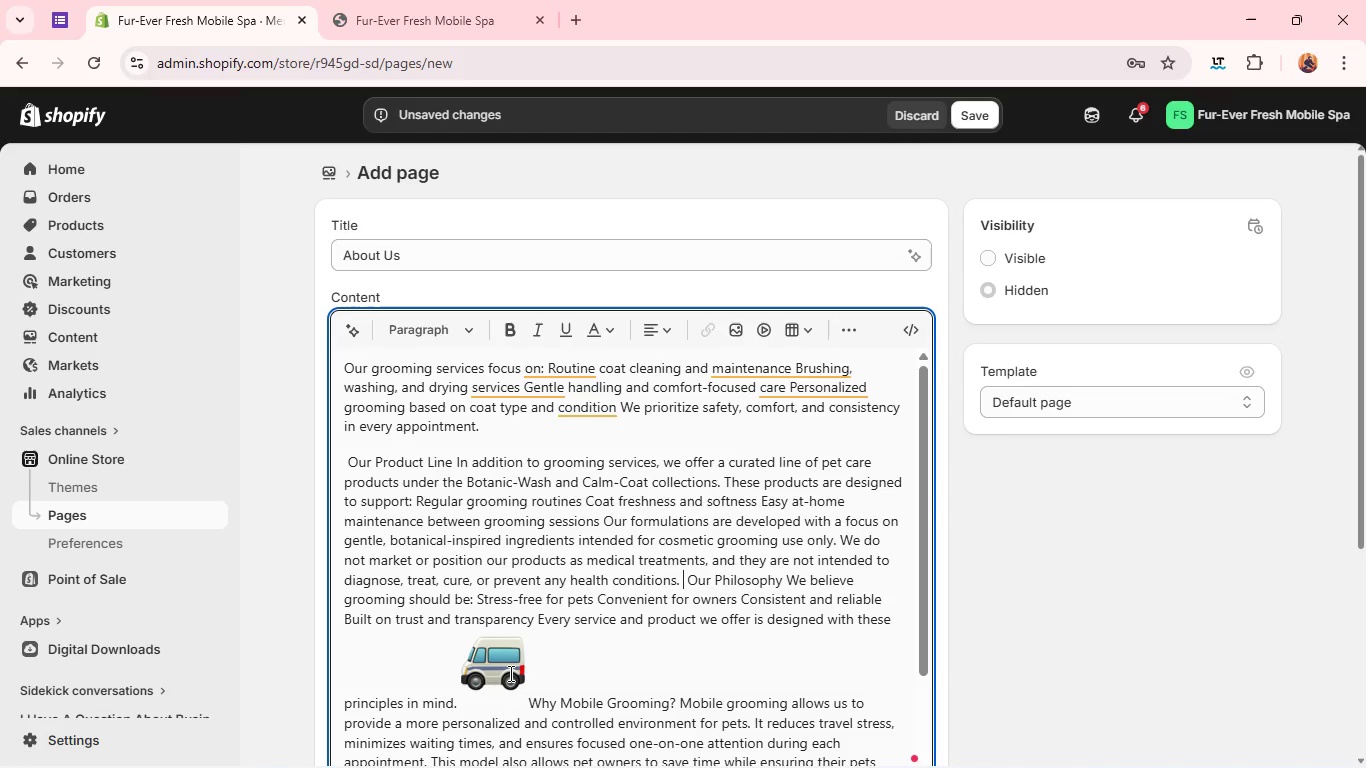 
left_click([509, 673])
 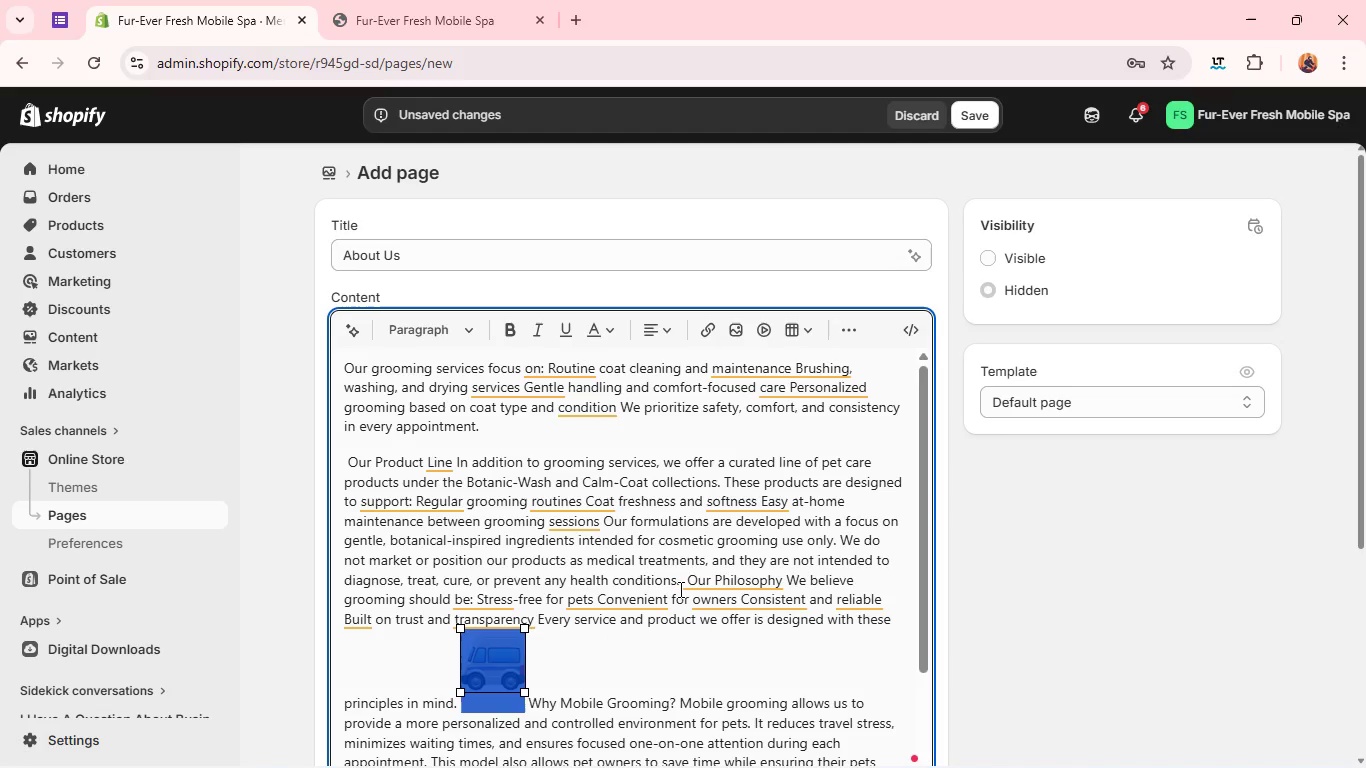 
left_click([686, 582])
 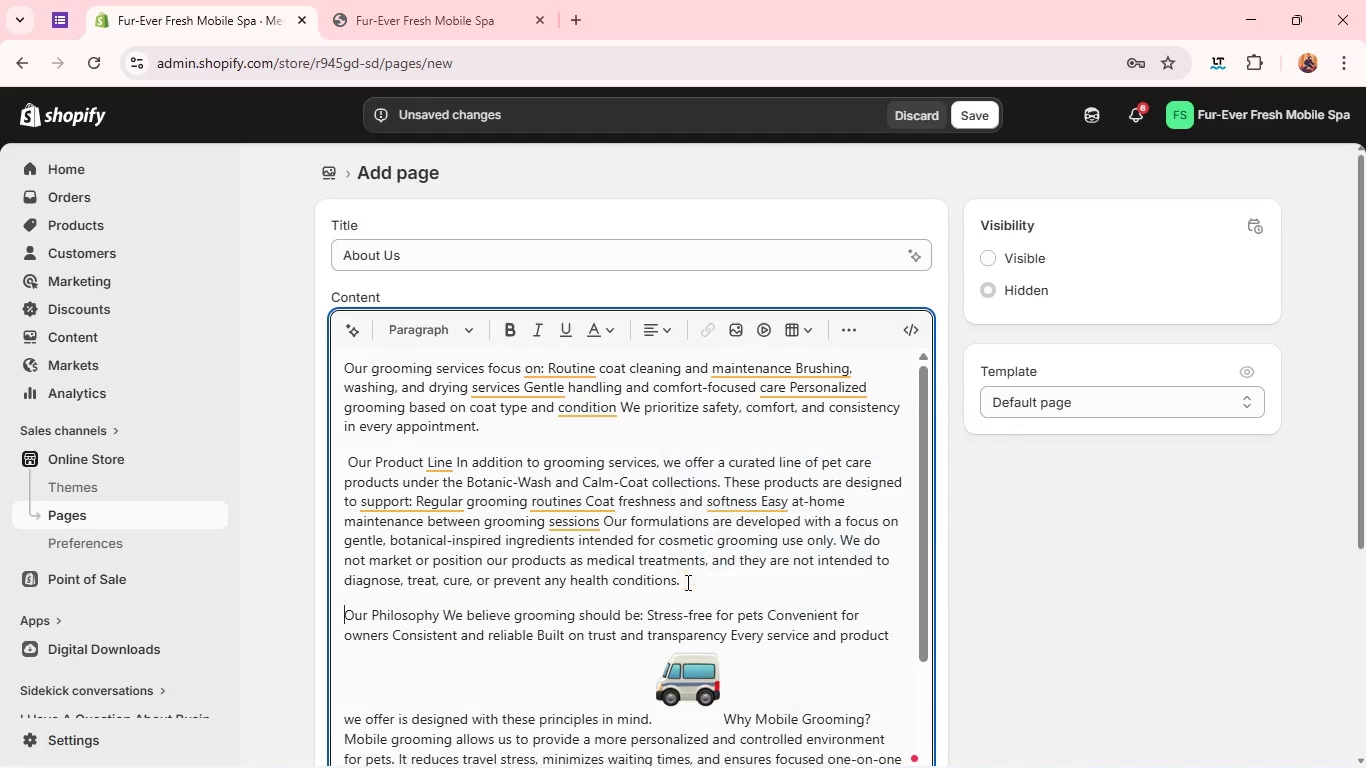 
key(Enter)
 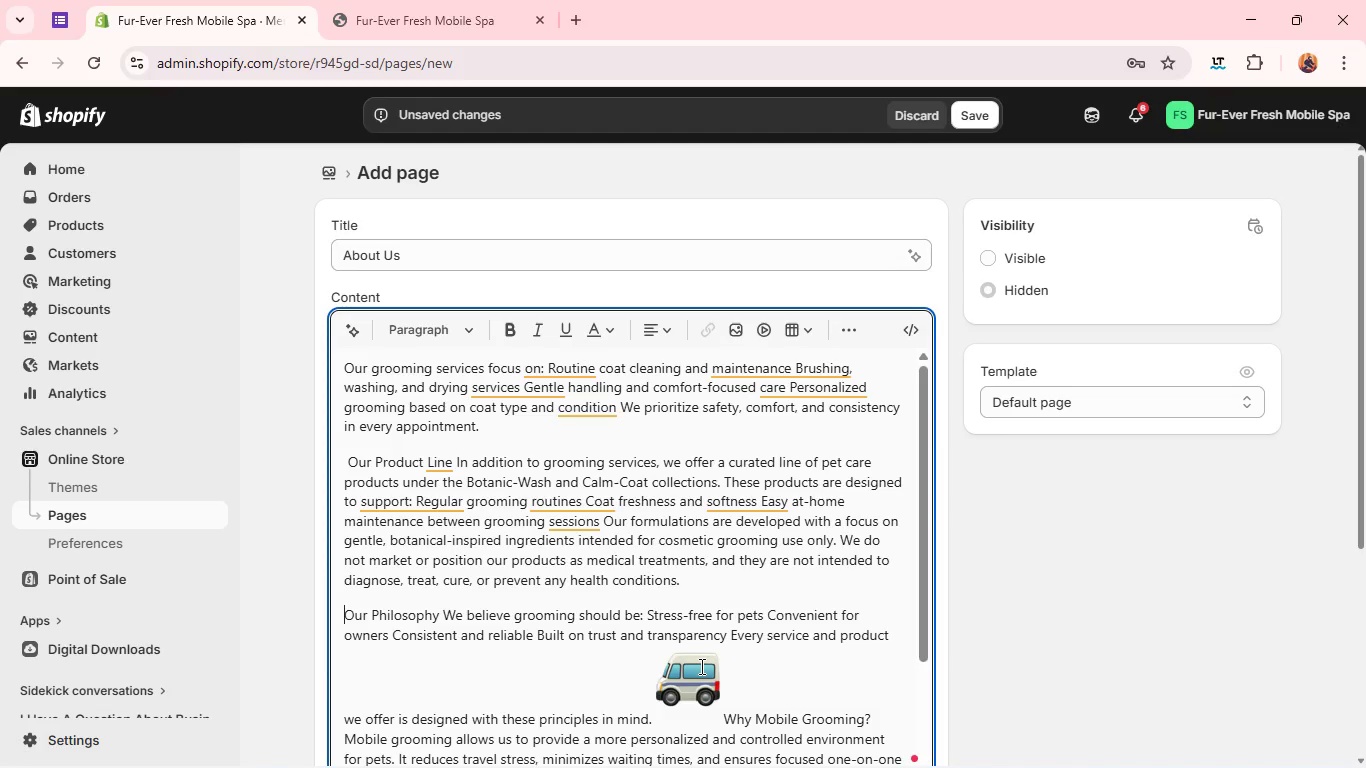 
left_click([696, 684])
 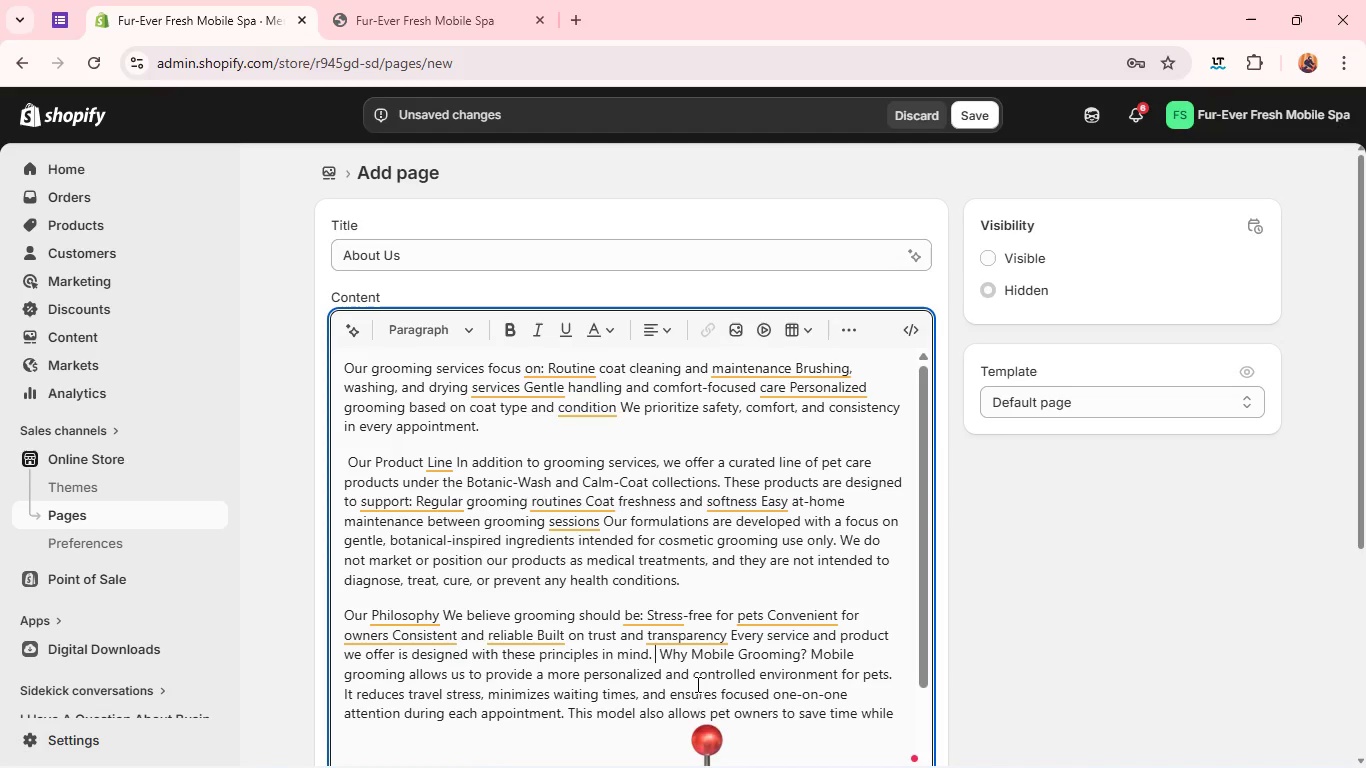 
key(Backspace)
 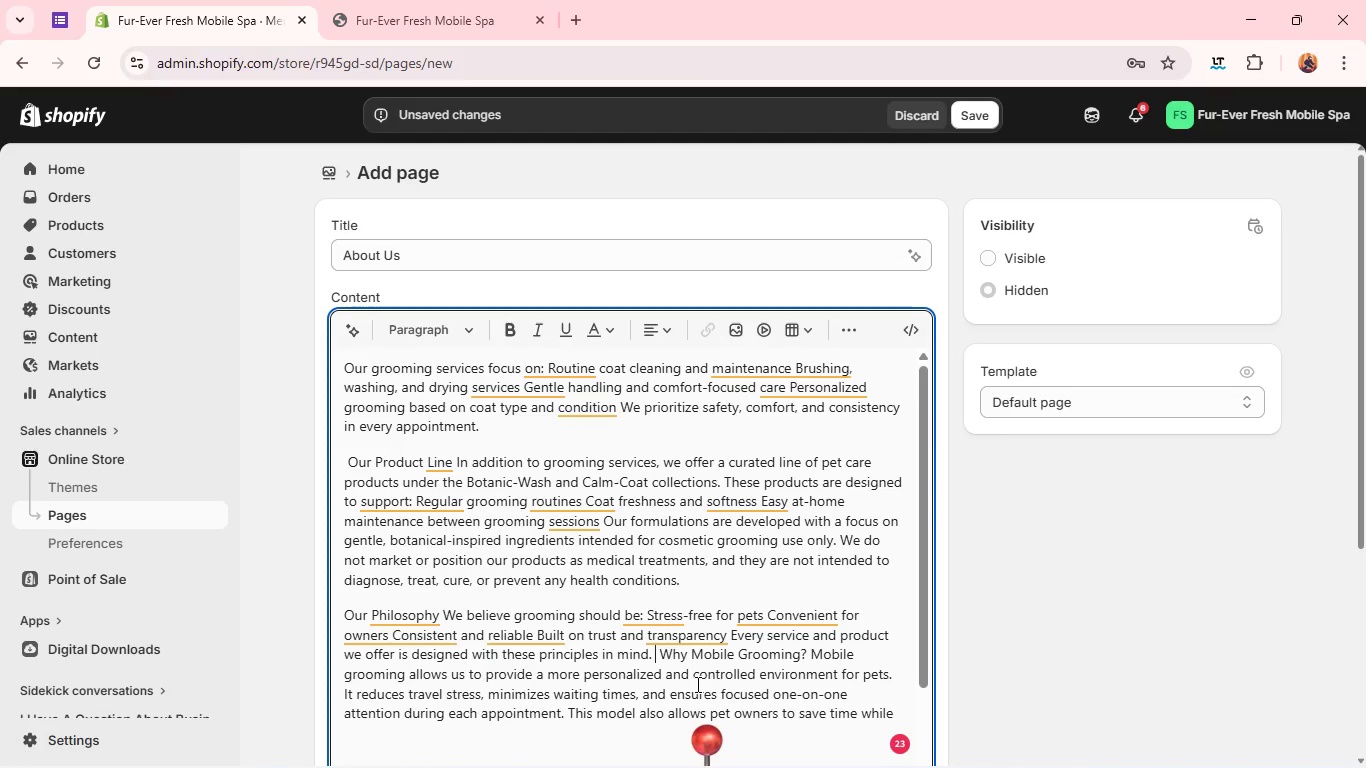 
wait(16.88)
 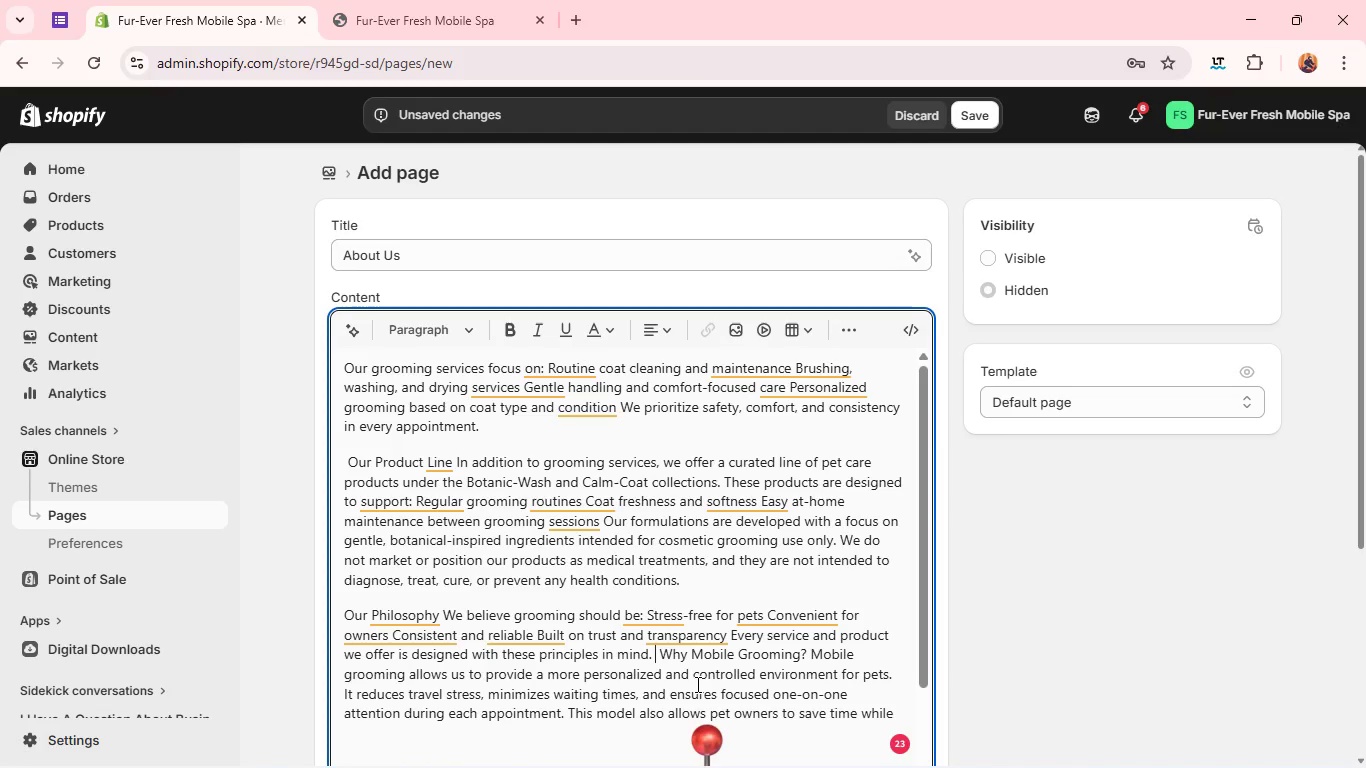 
left_click([550, 378])
 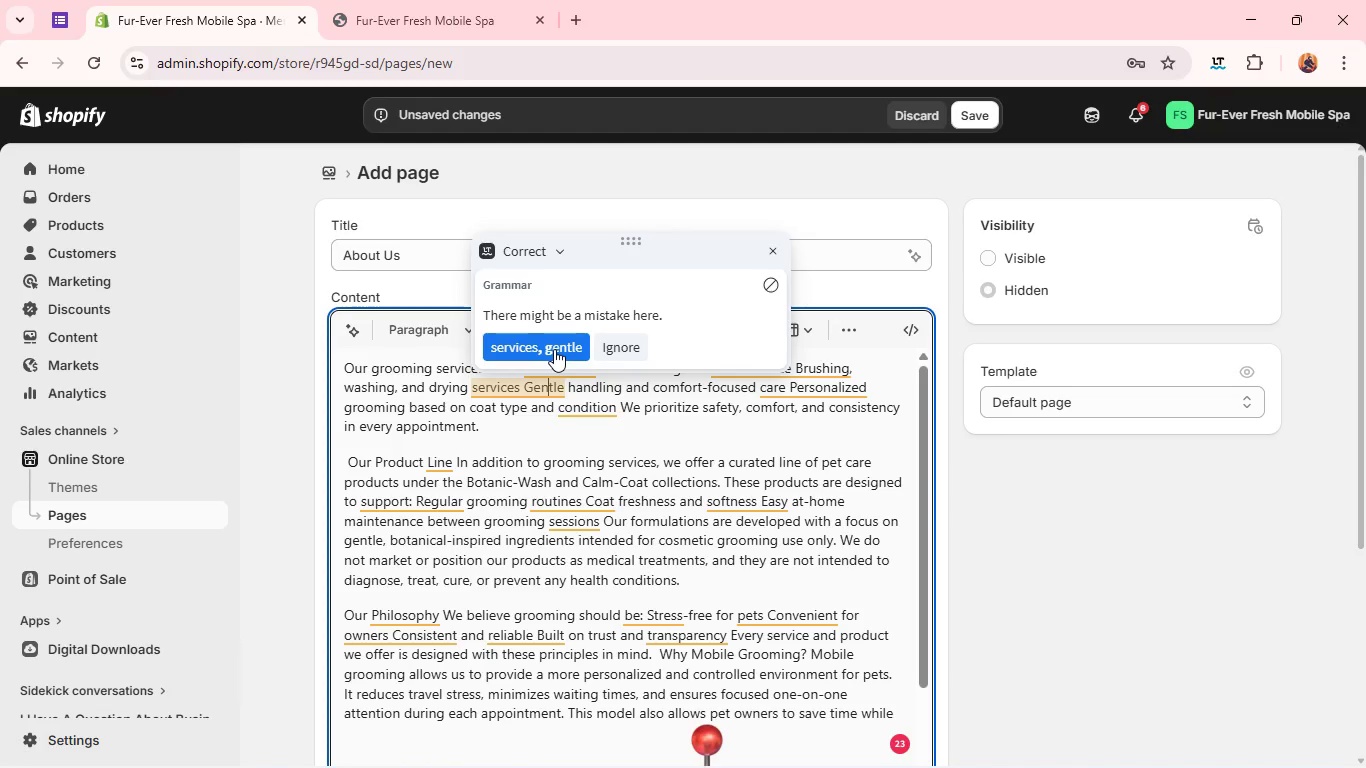 
left_click([554, 349])
 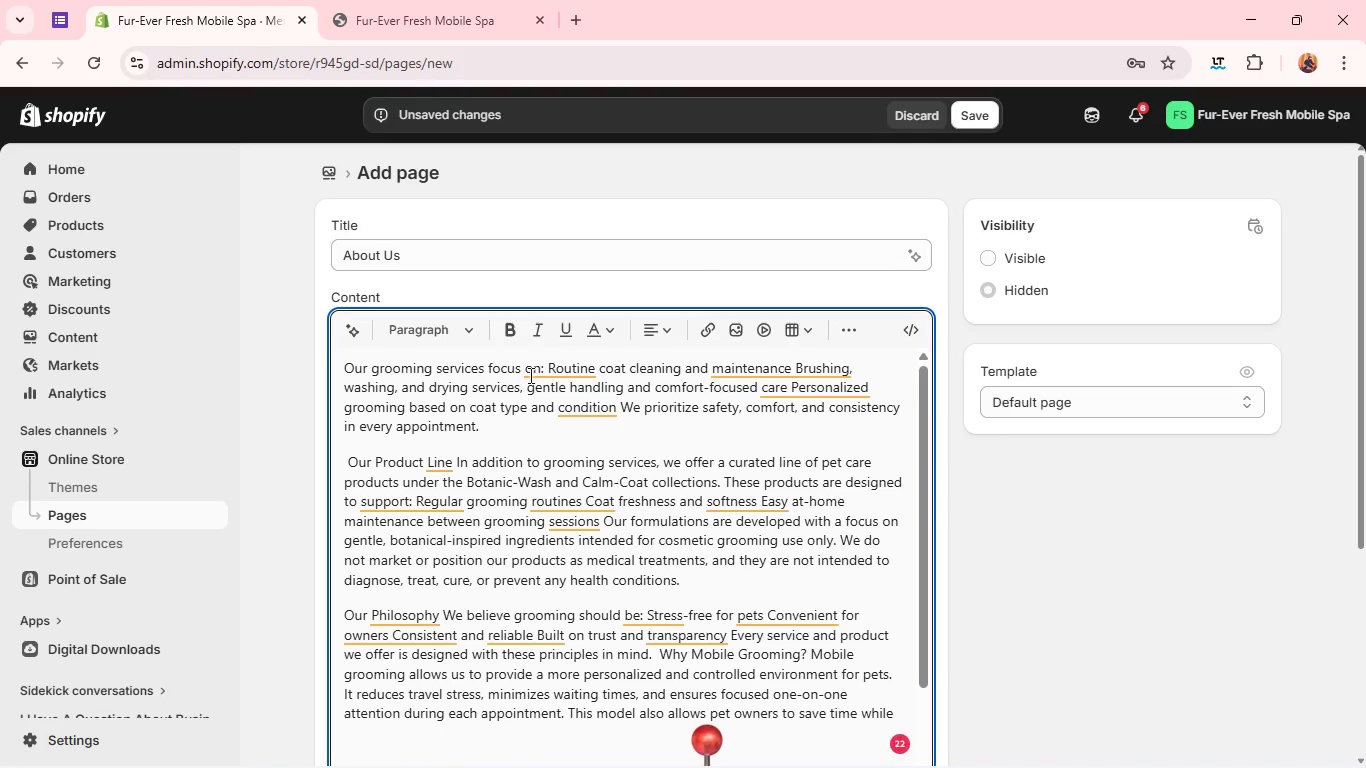 
left_click([529, 377])
 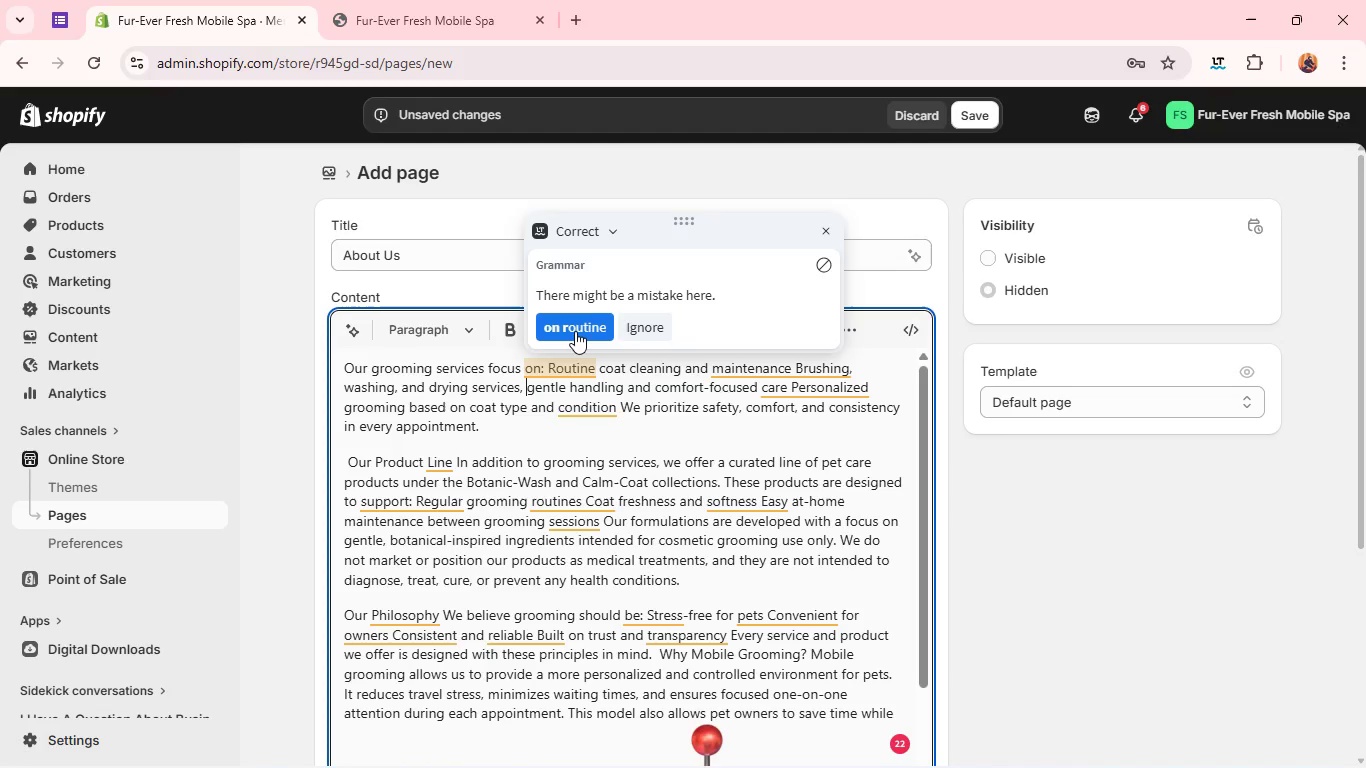 
left_click([577, 329])
 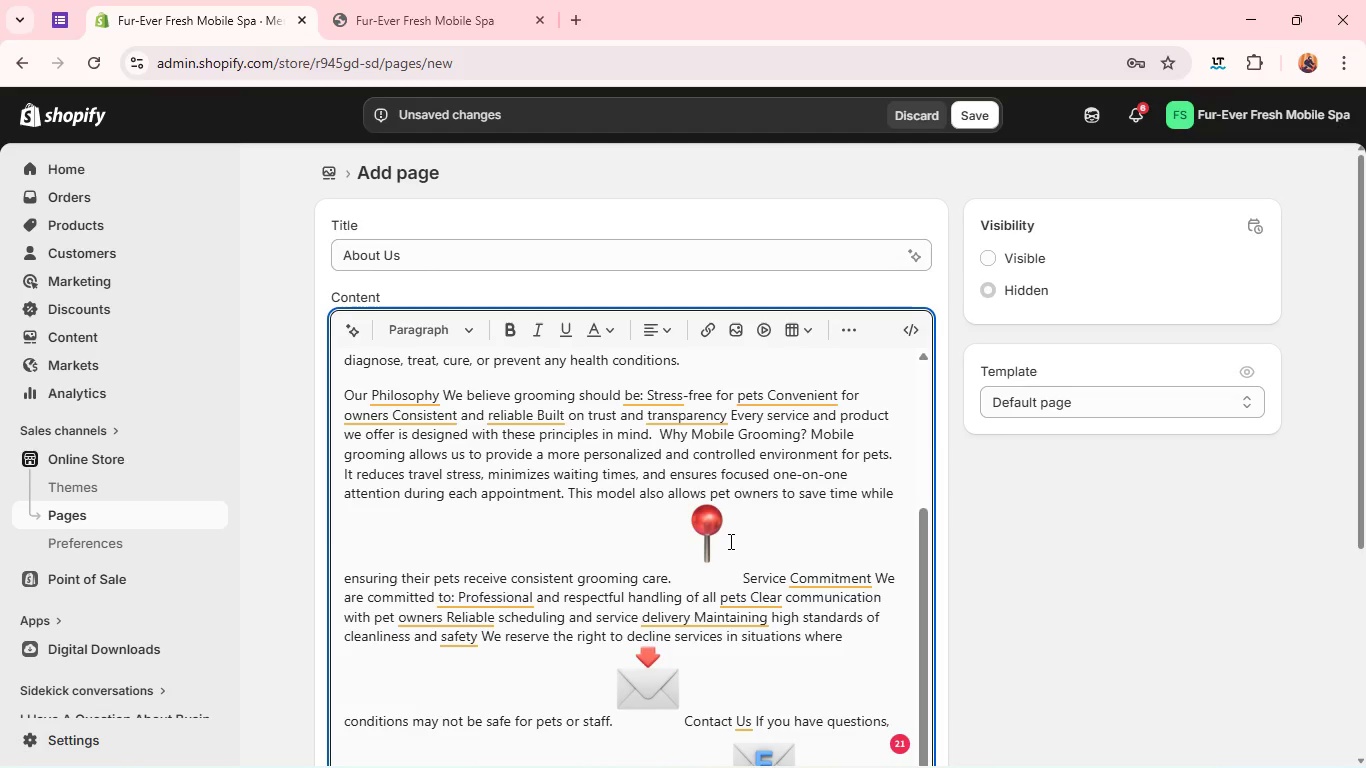 
wait(89.89)
 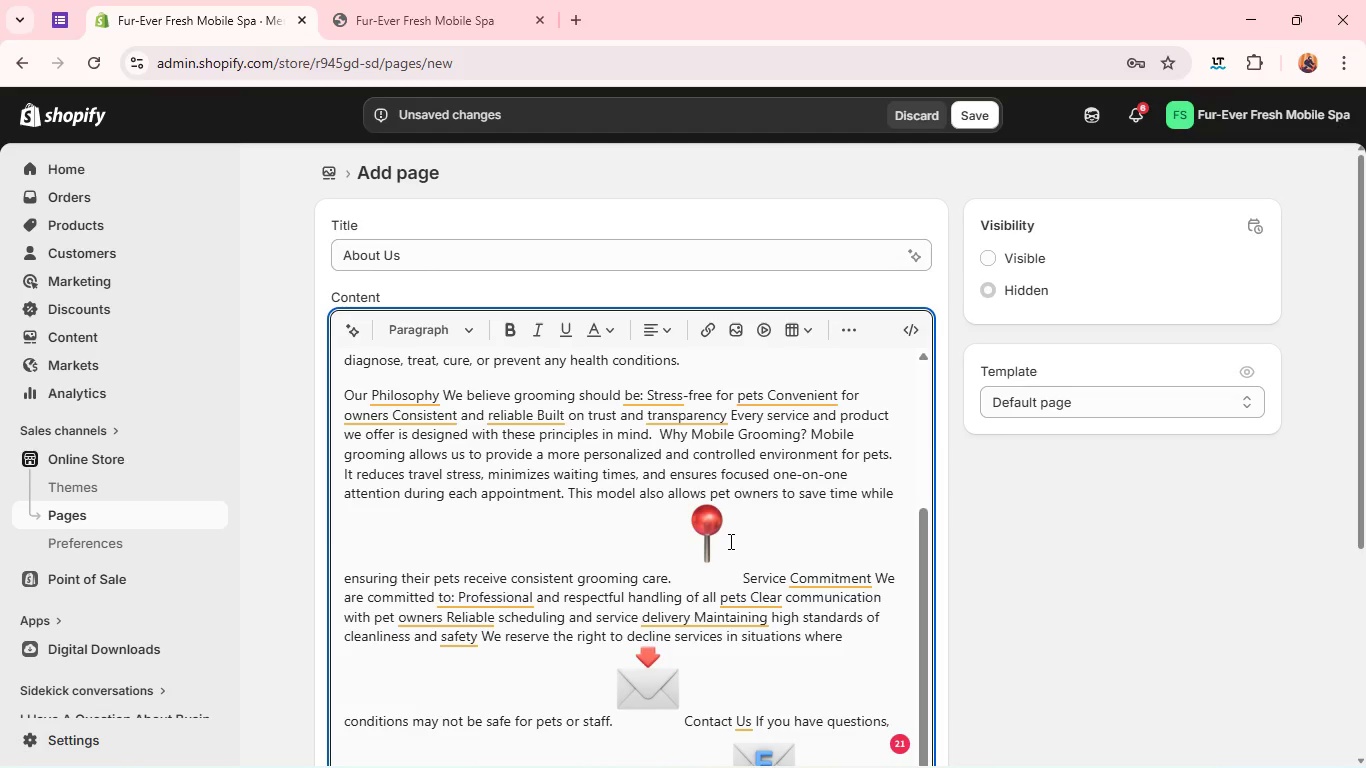 
key(Control+Z)
 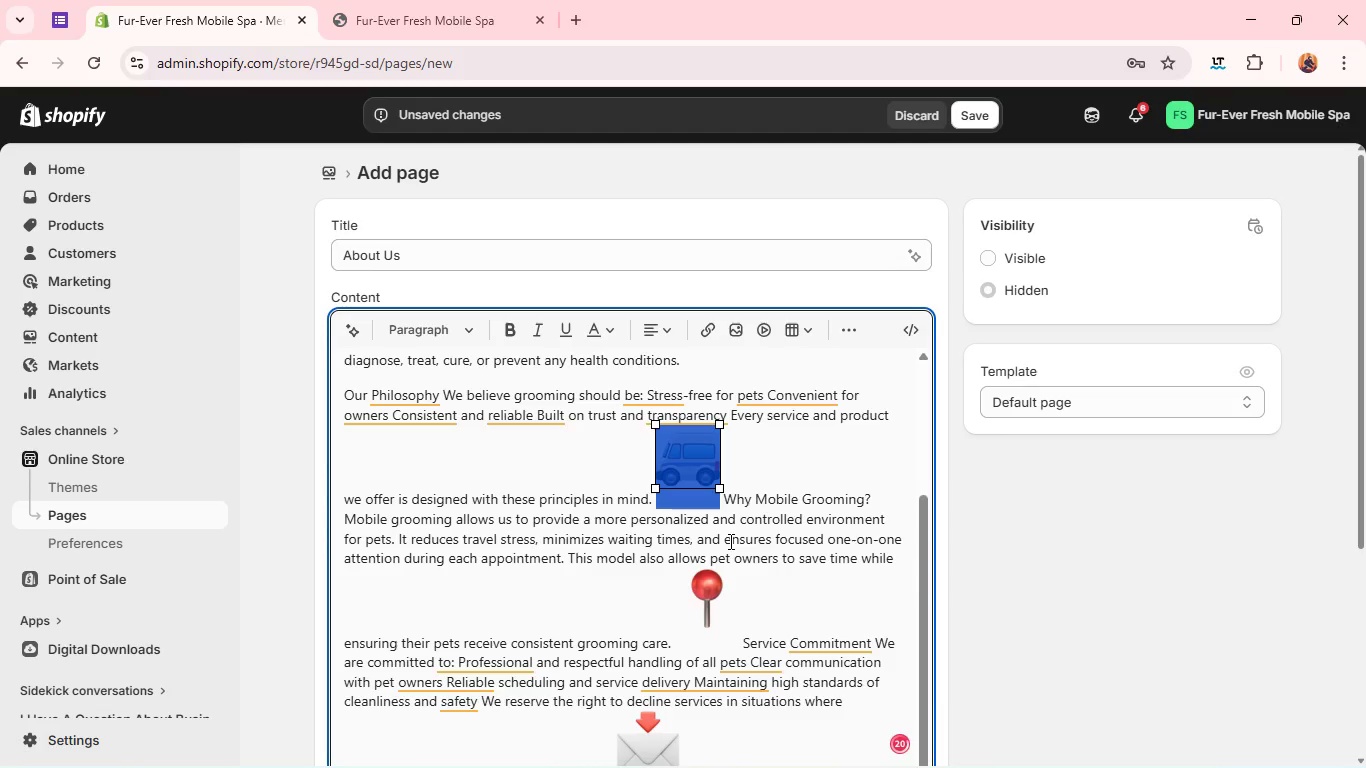 
key(Control+Z)
 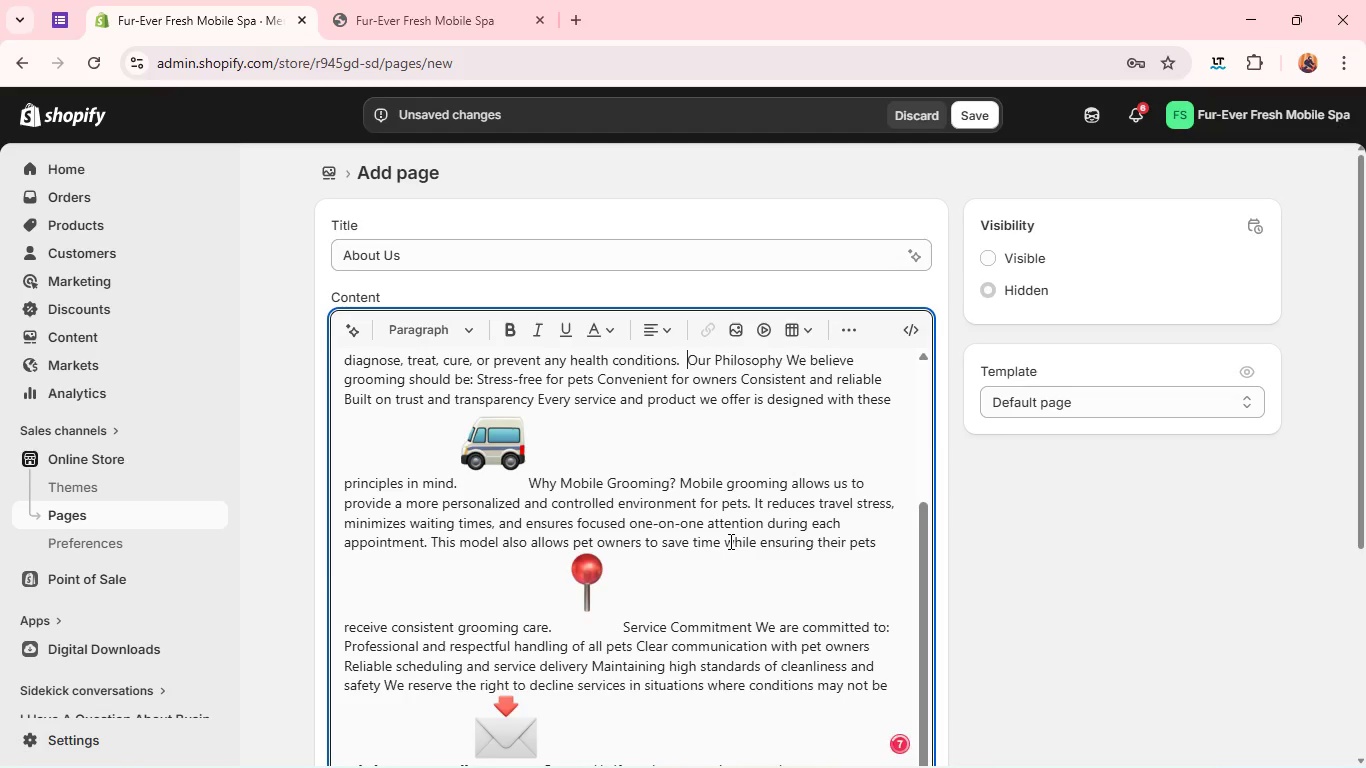 
key(Control+Z)
 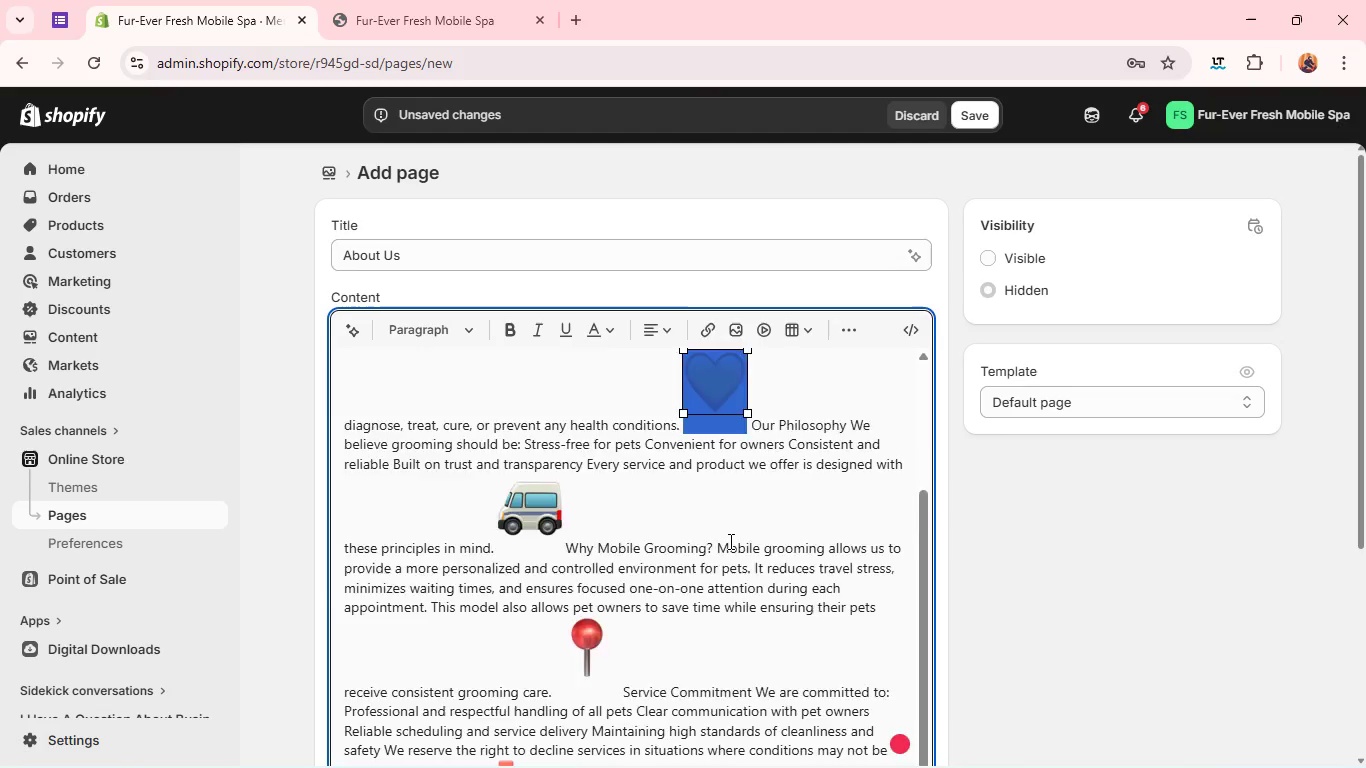 
key(Control+Z)
 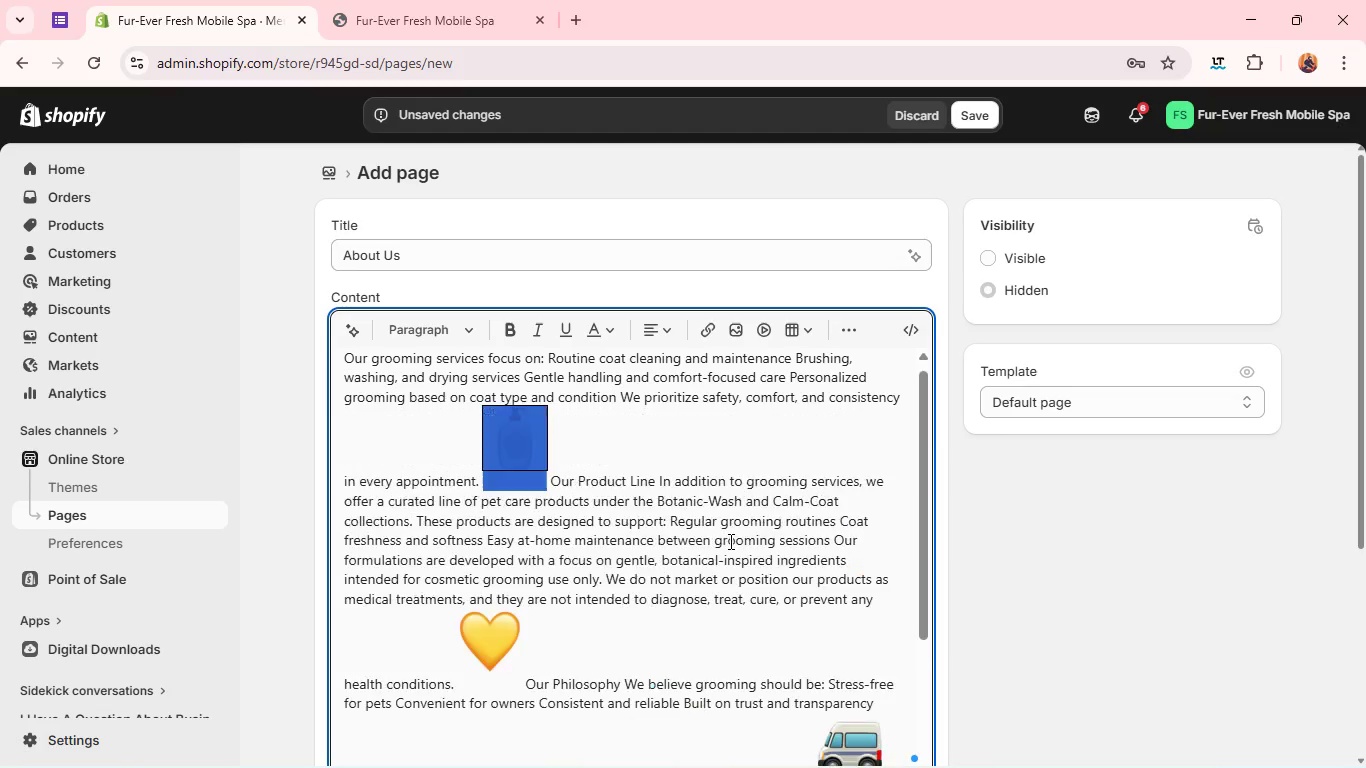 
key(Control+Z)
 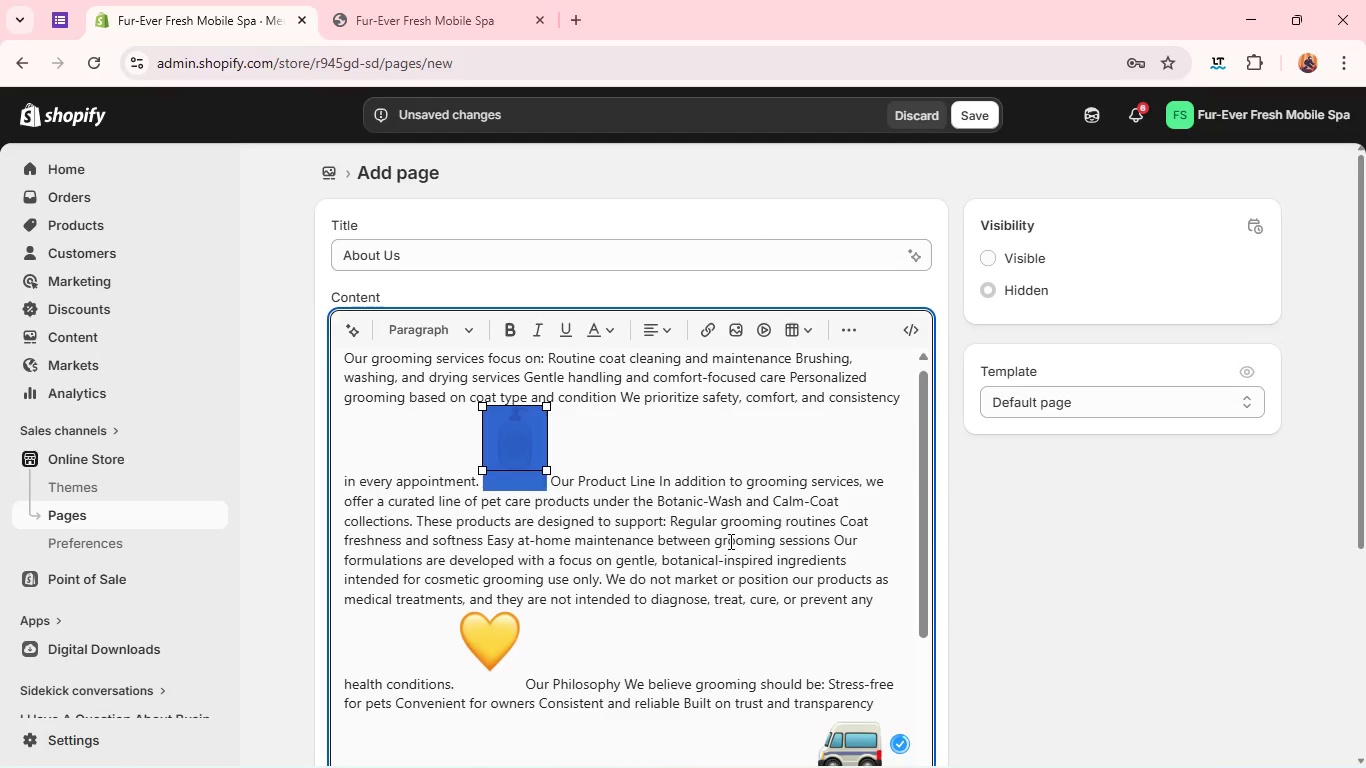 
key(Control+Z)
 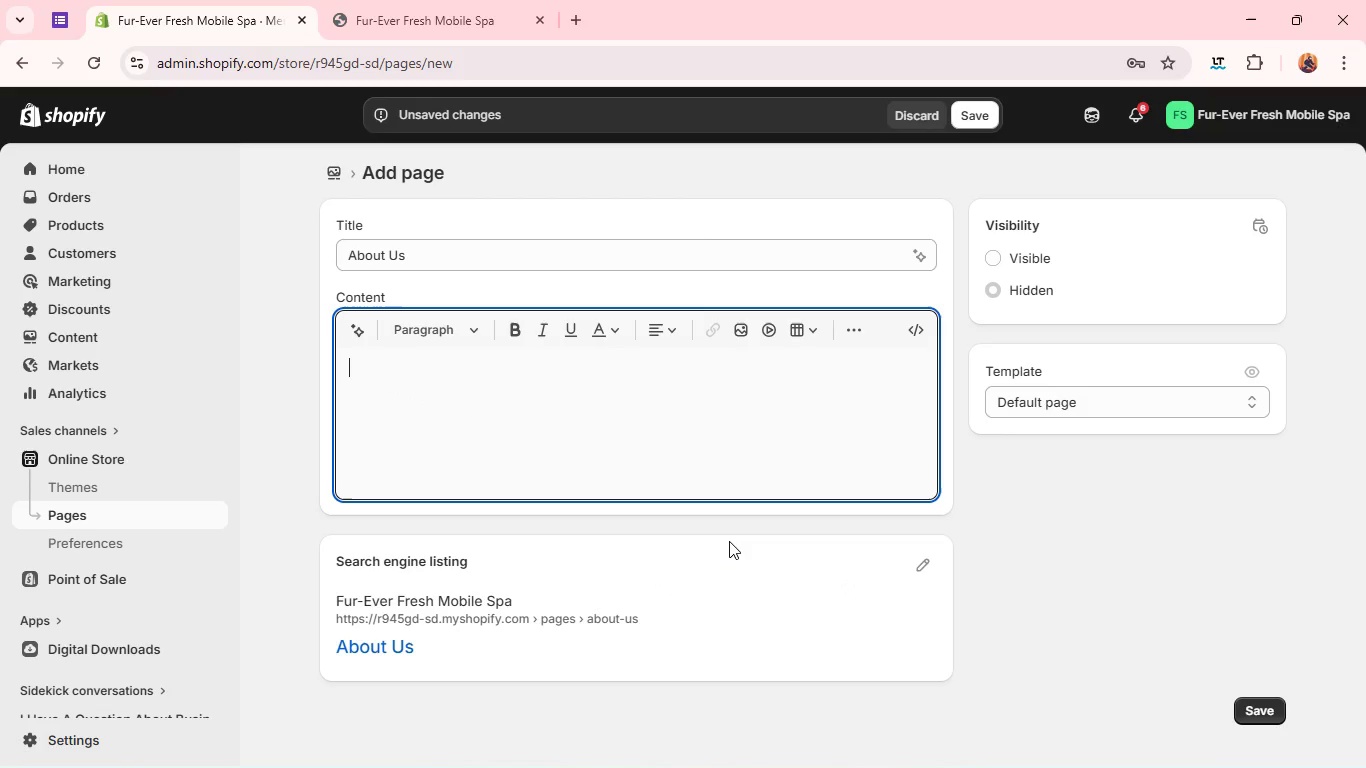 
key(Control+V)
 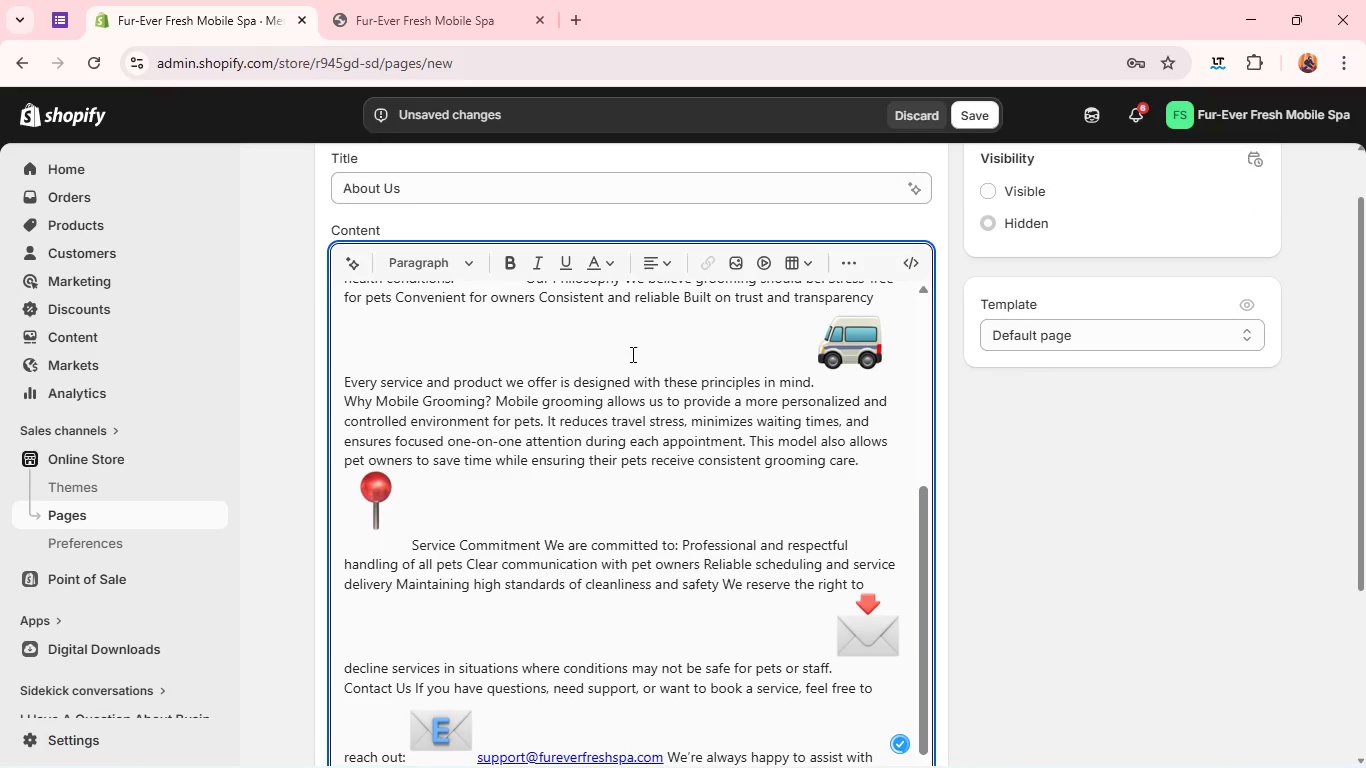 
mouse_move([626, 437])
 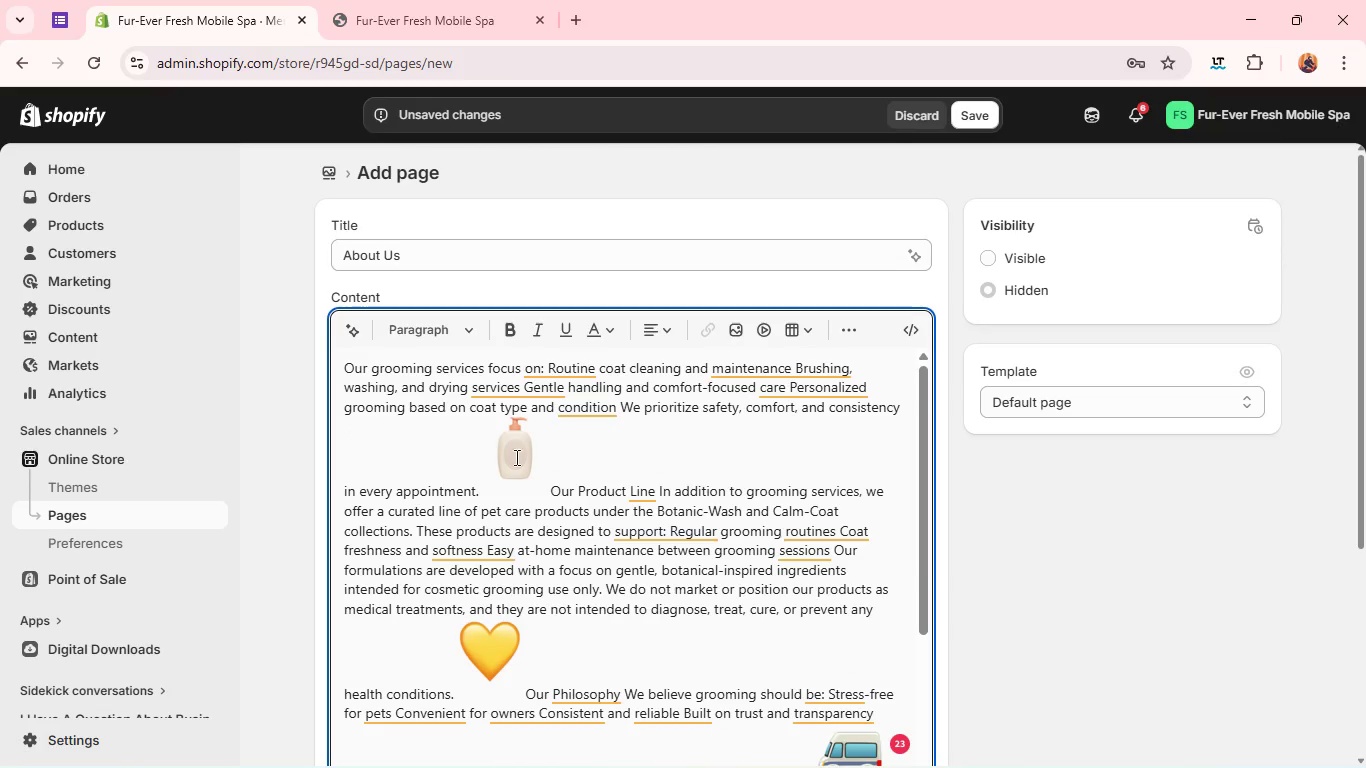 
left_click([485, 473])
 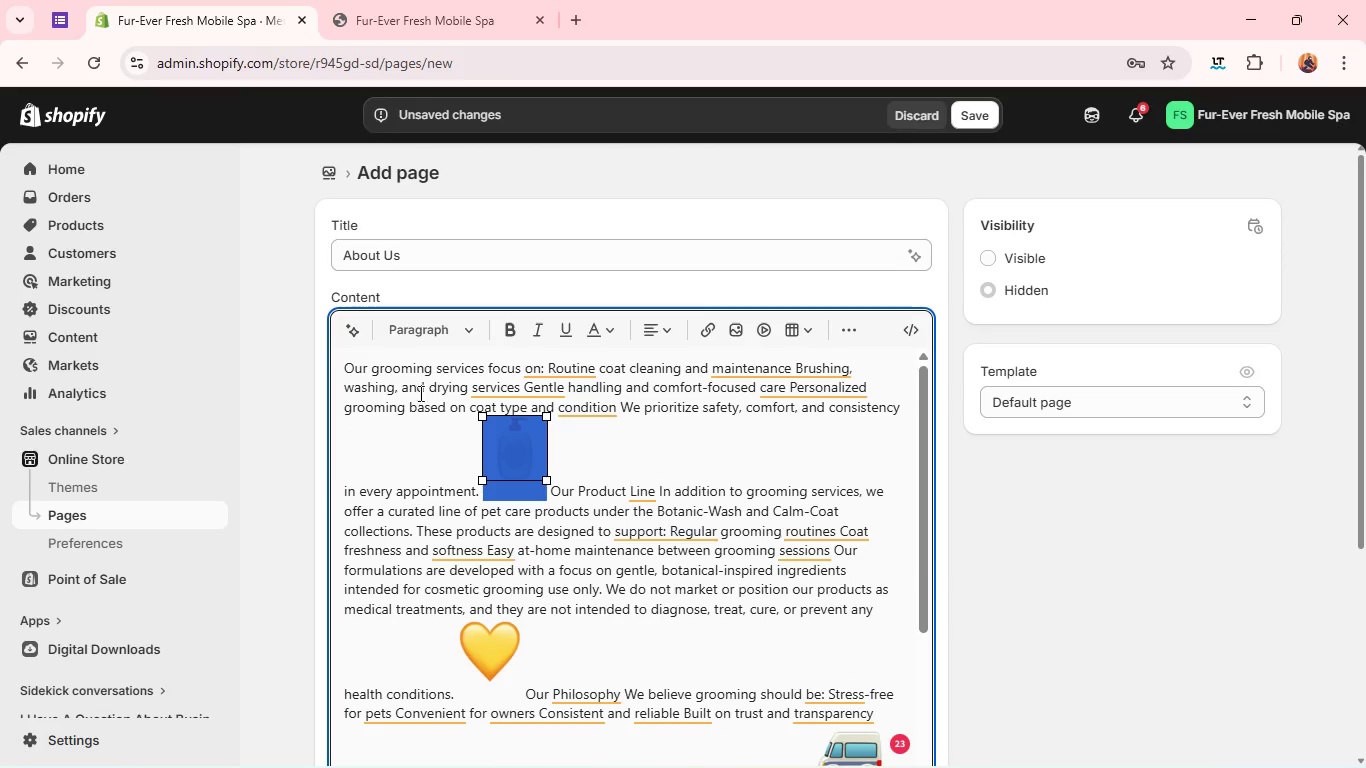 
left_click([426, 391])
 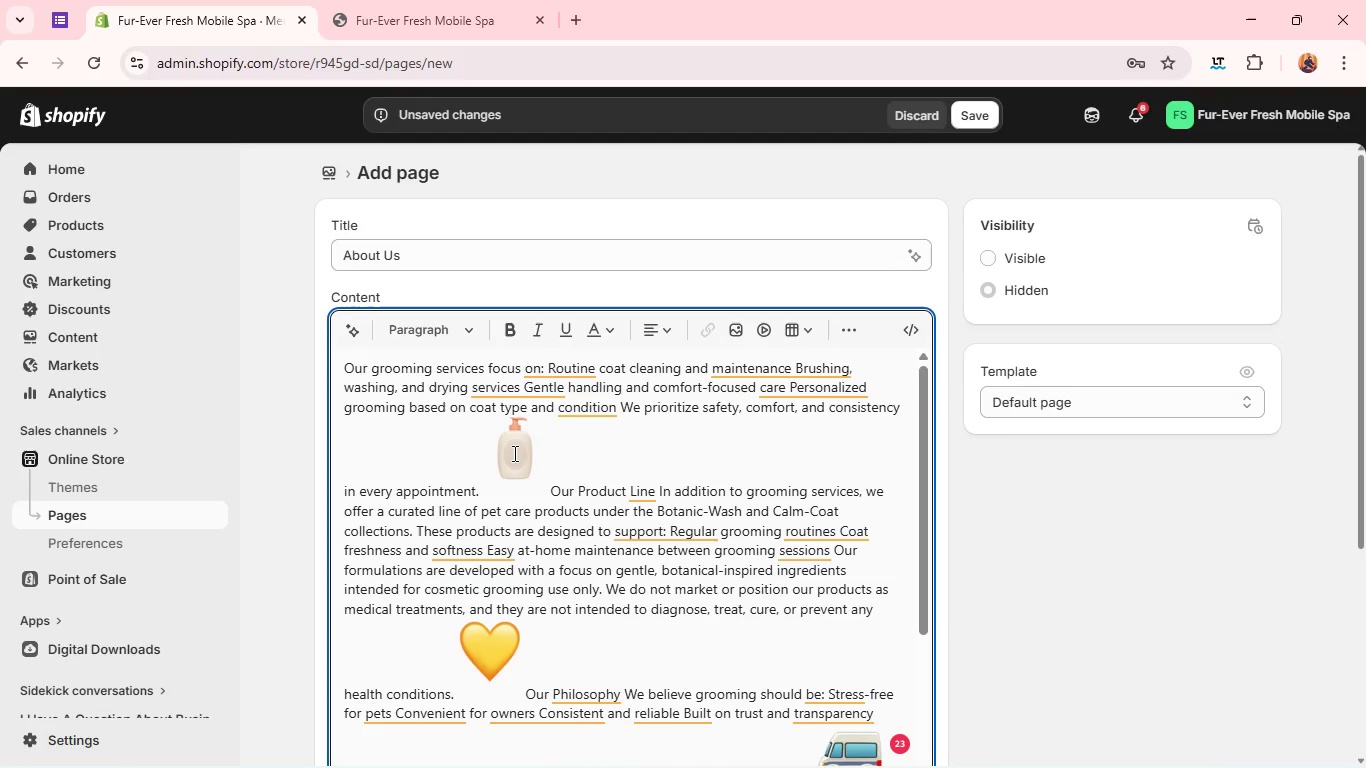 
wait(11.02)
 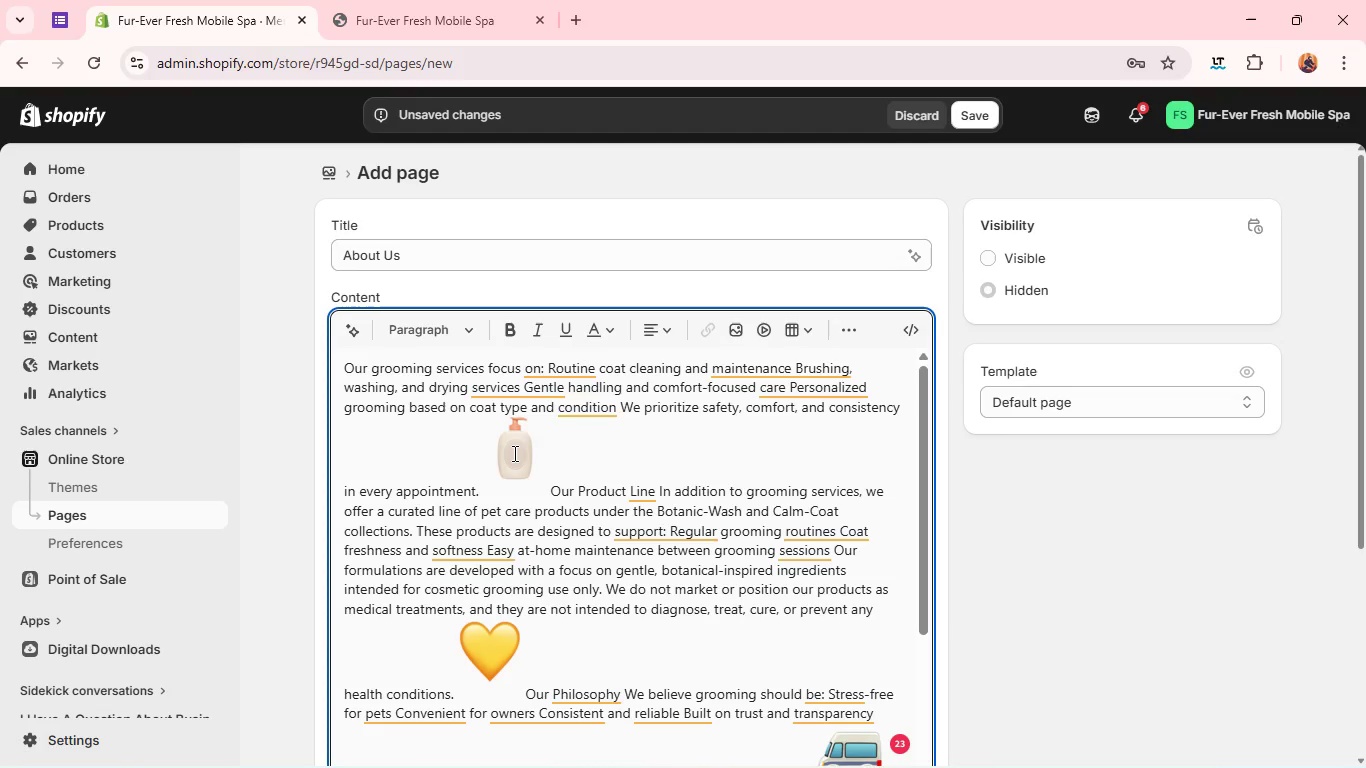 
left_click([446, 593])
 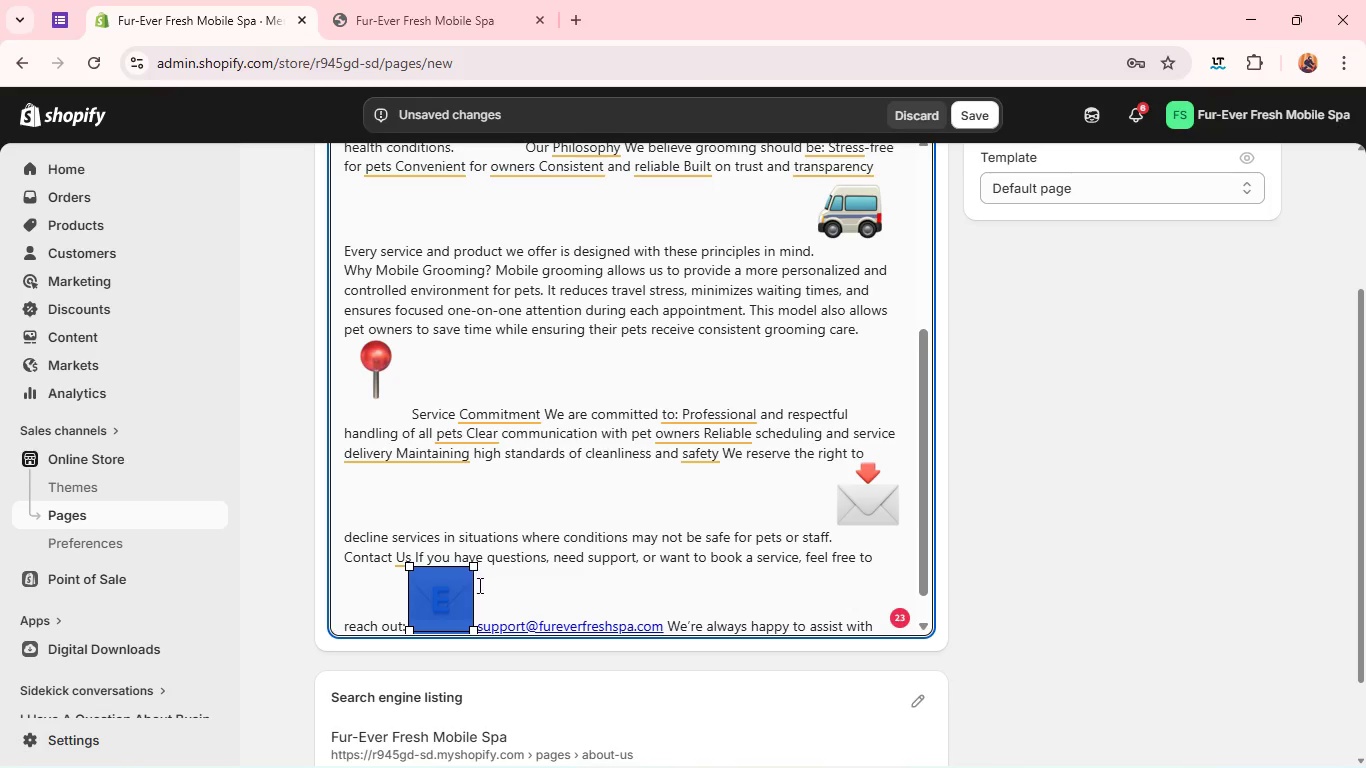 
left_click_drag(start_coordinate=[473, 629], to_coordinate=[438, 607])
 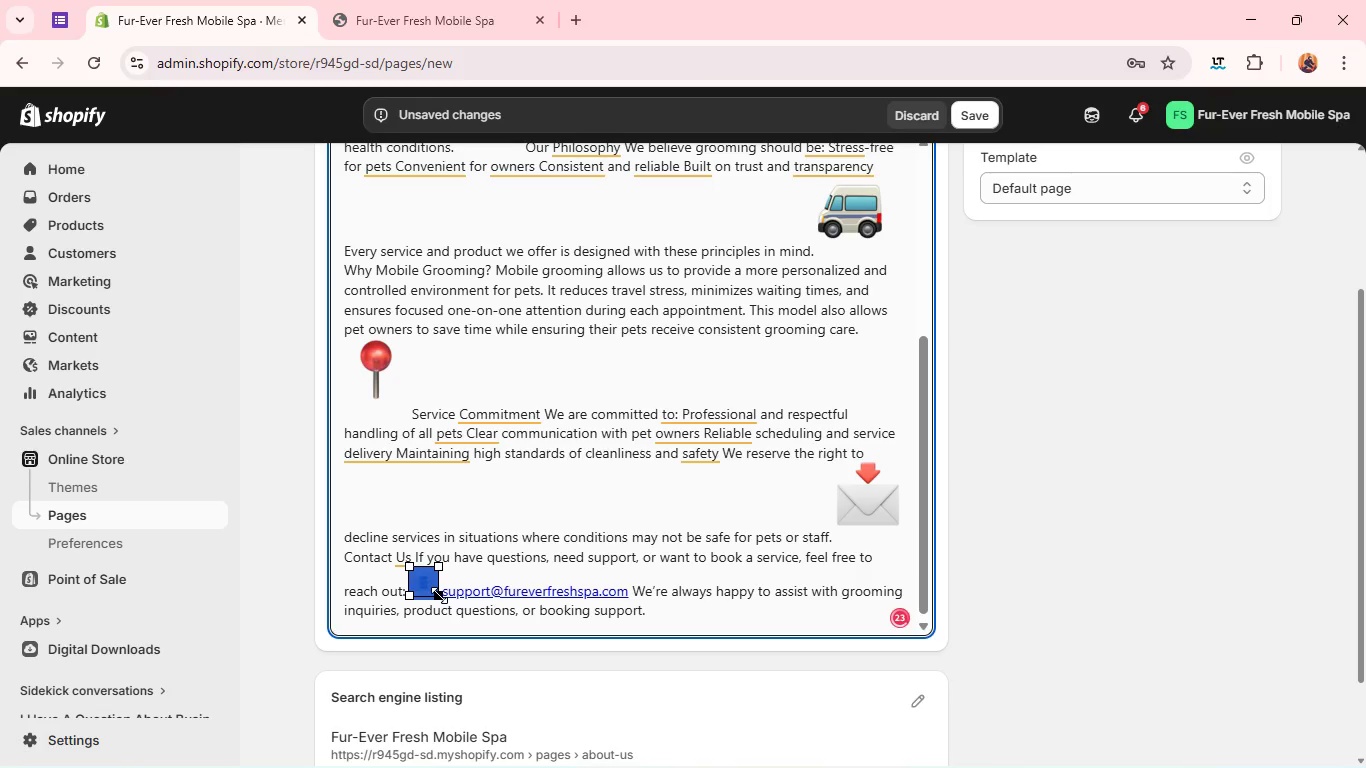 
left_click_drag(start_coordinate=[439, 595], to_coordinate=[425, 584])
 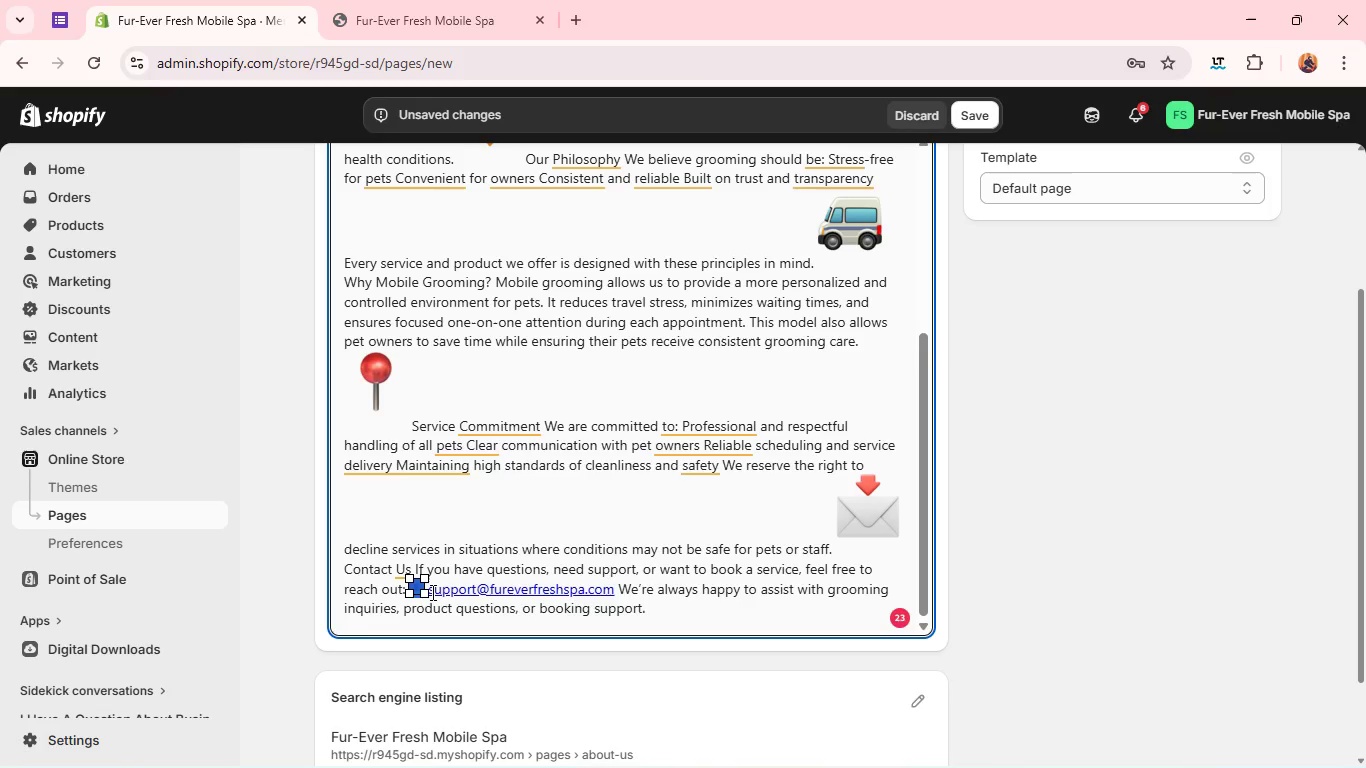 
left_click_drag(start_coordinate=[425, 593], to_coordinate=[433, 595])
 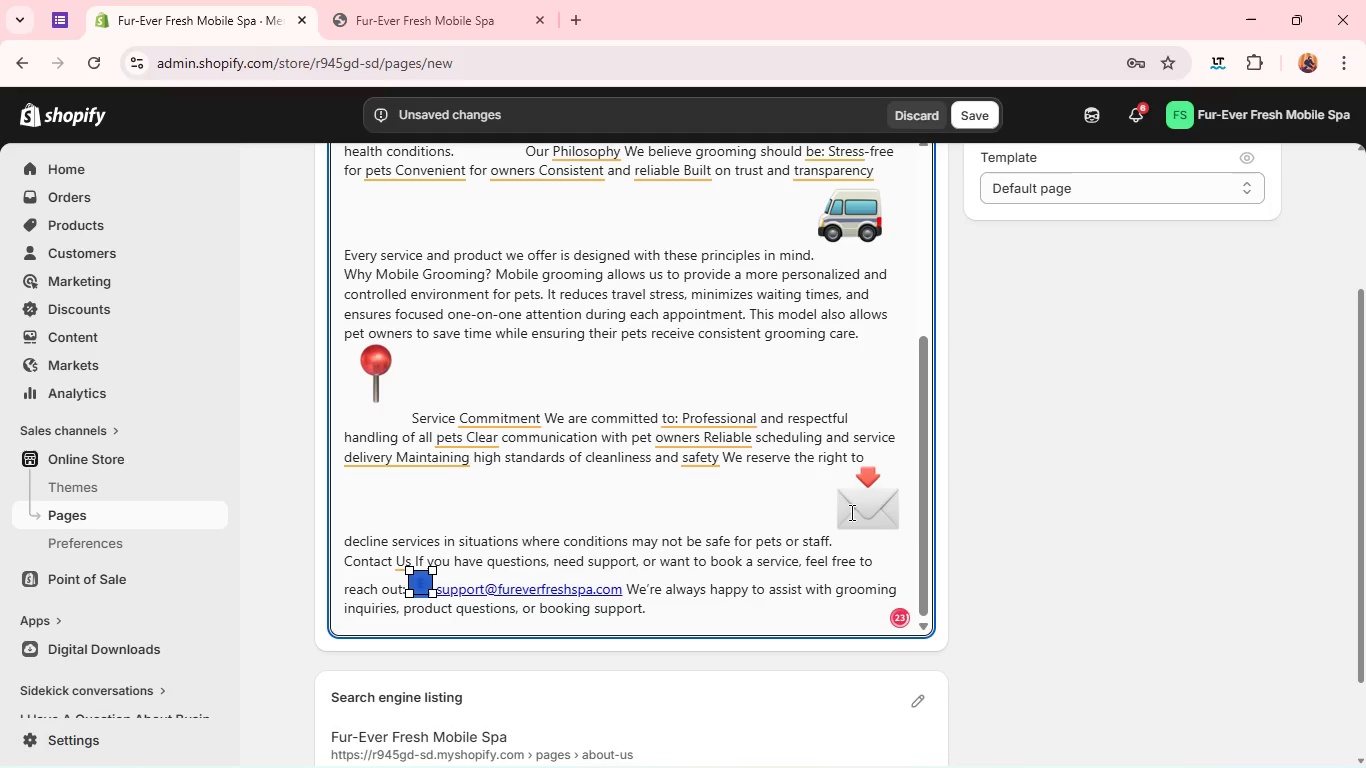 
left_click([850, 512])
 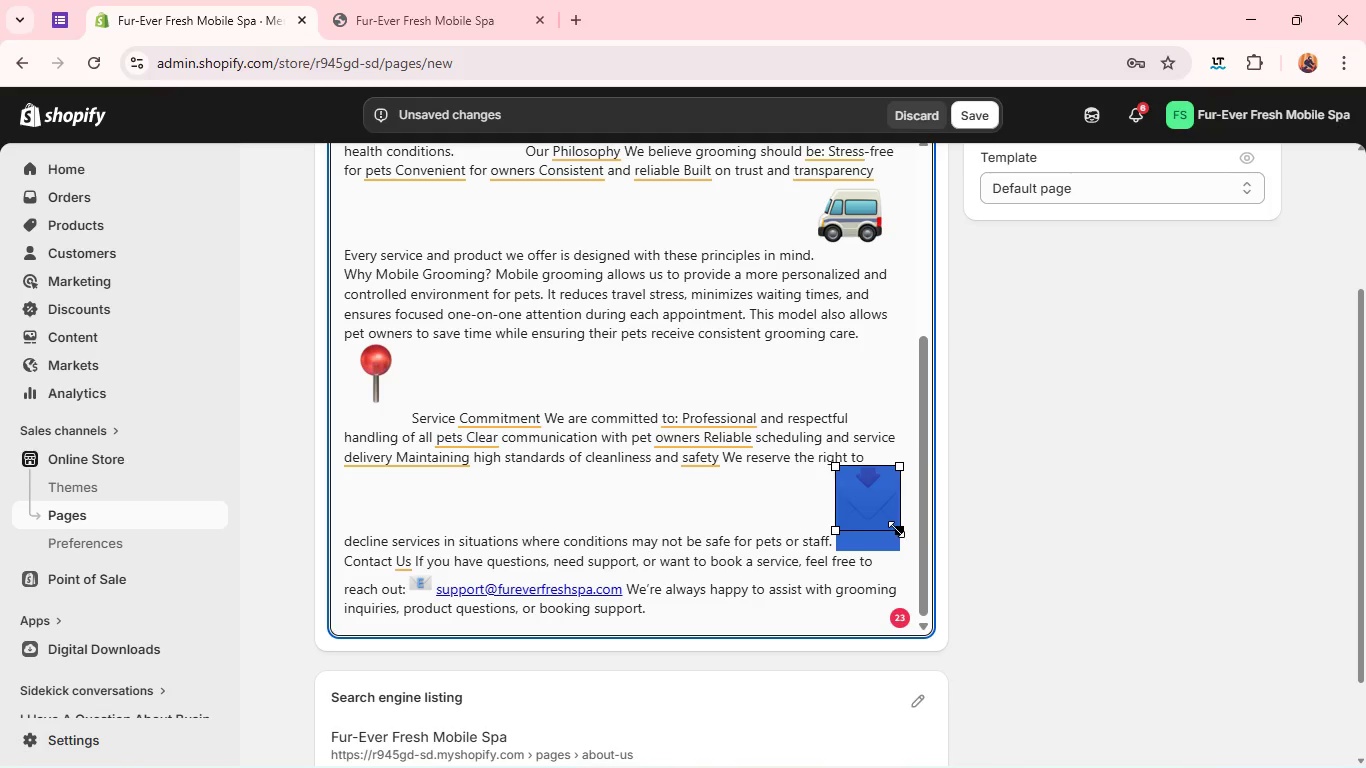 
left_click_drag(start_coordinate=[896, 530], to_coordinate=[836, 514])
 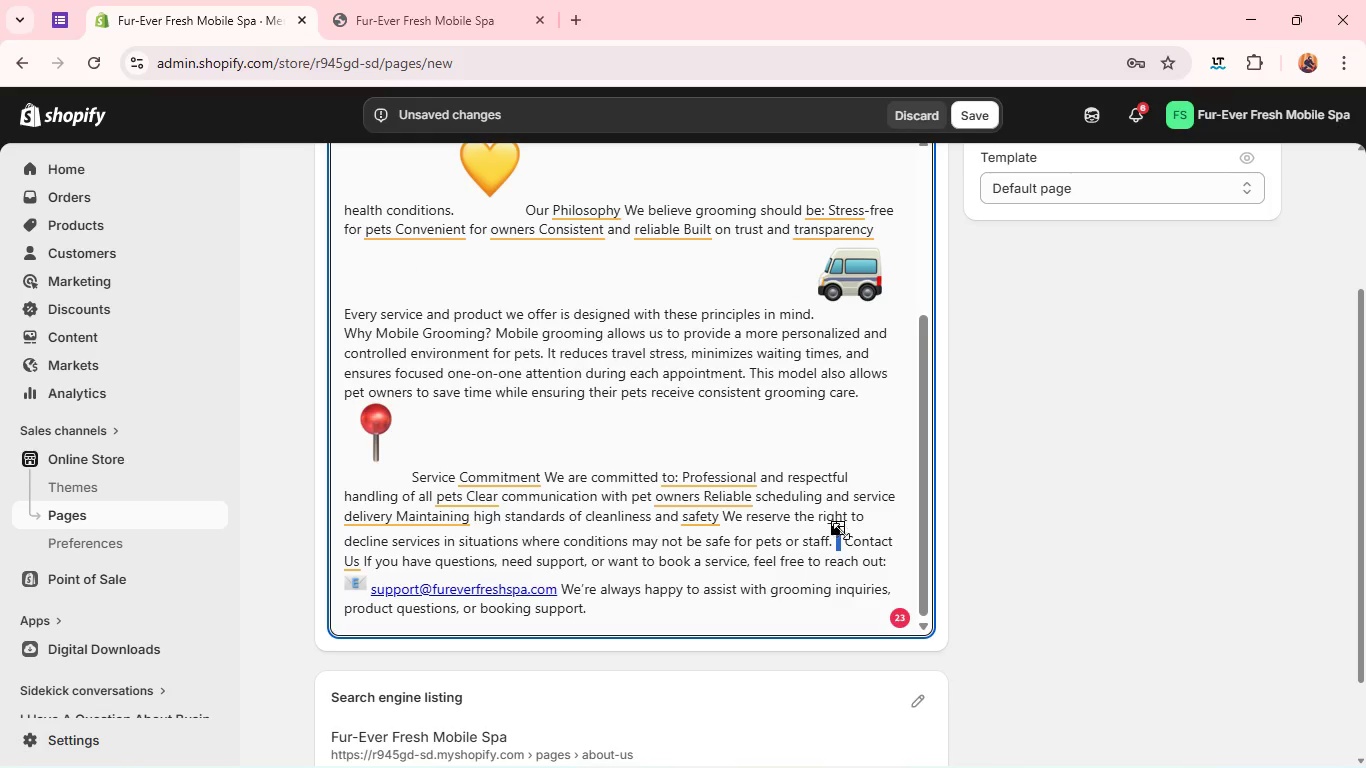 
left_click_drag(start_coordinate=[843, 532], to_coordinate=[856, 544])
 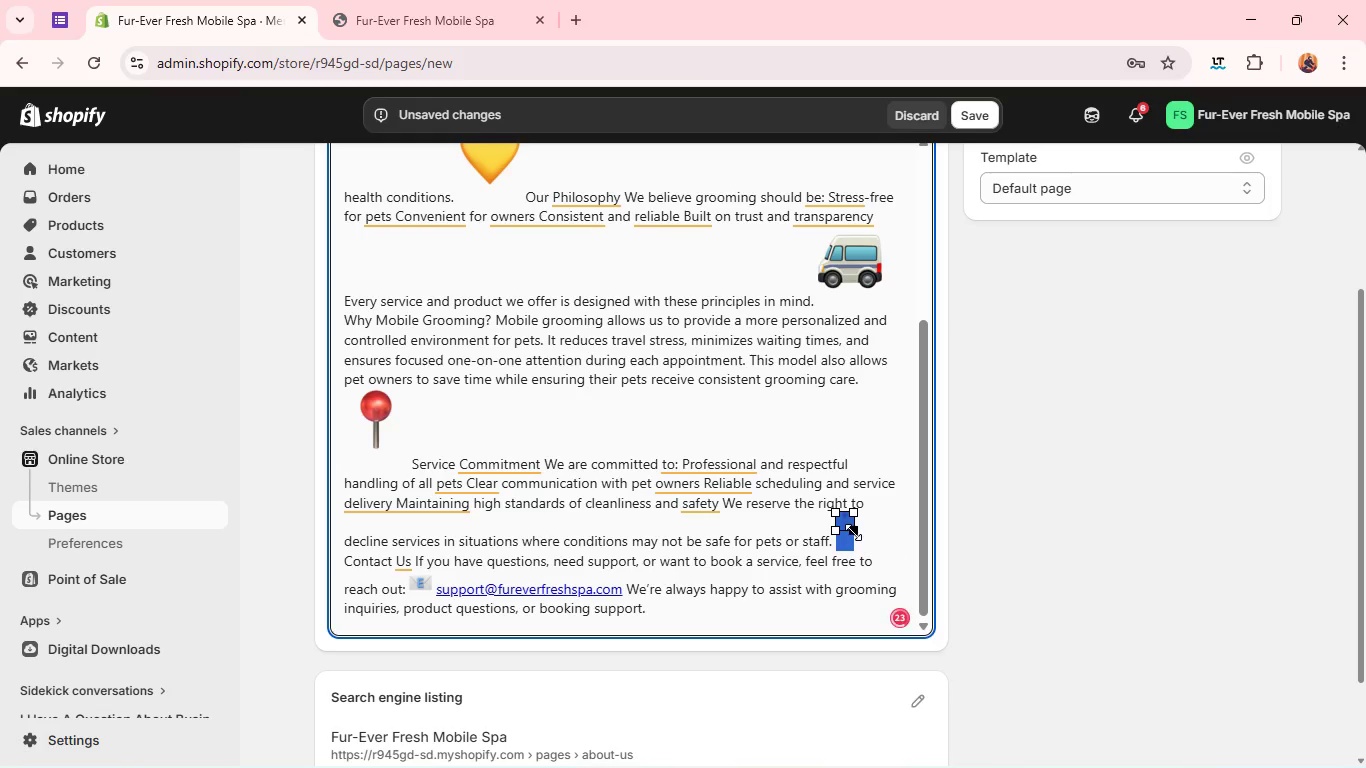 
left_click_drag(start_coordinate=[853, 532], to_coordinate=[863, 533])
 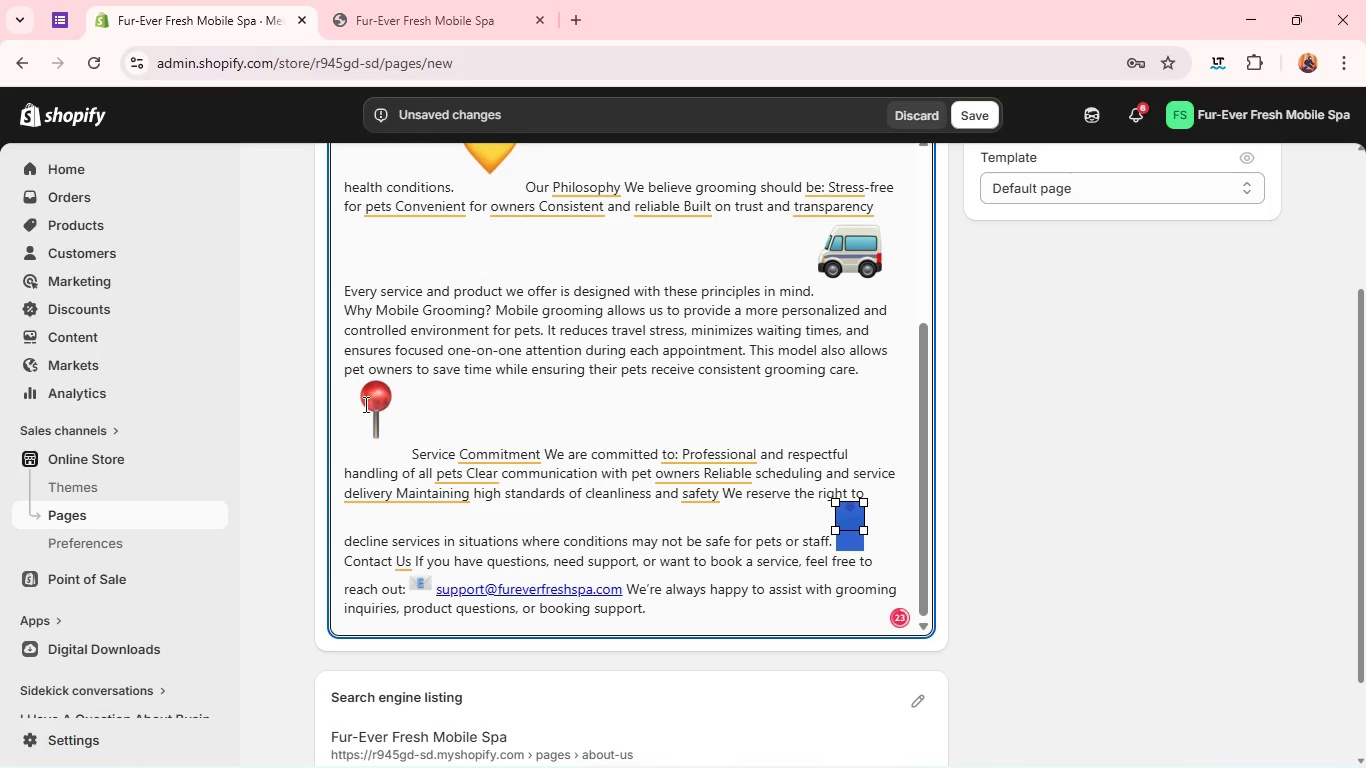 
left_click([364, 404])
 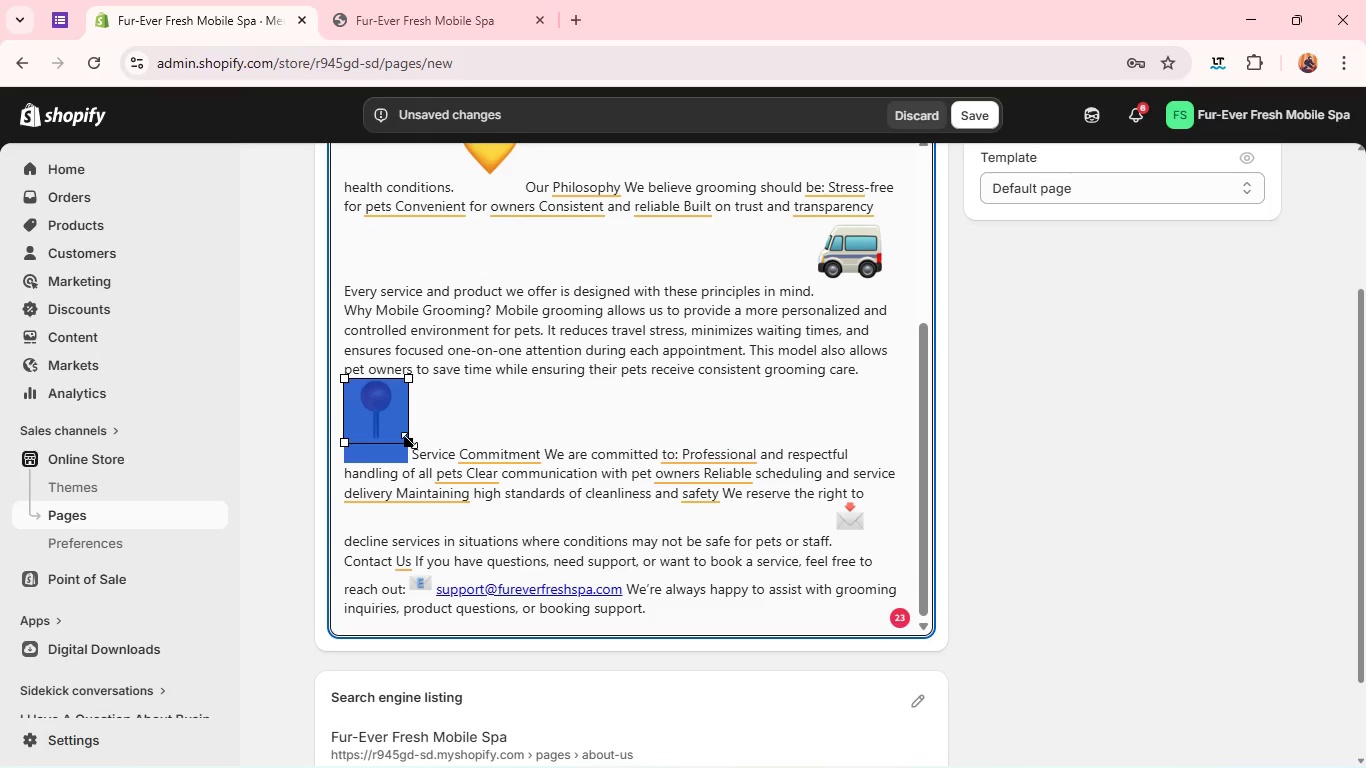 
left_click_drag(start_coordinate=[409, 440], to_coordinate=[386, 418])
 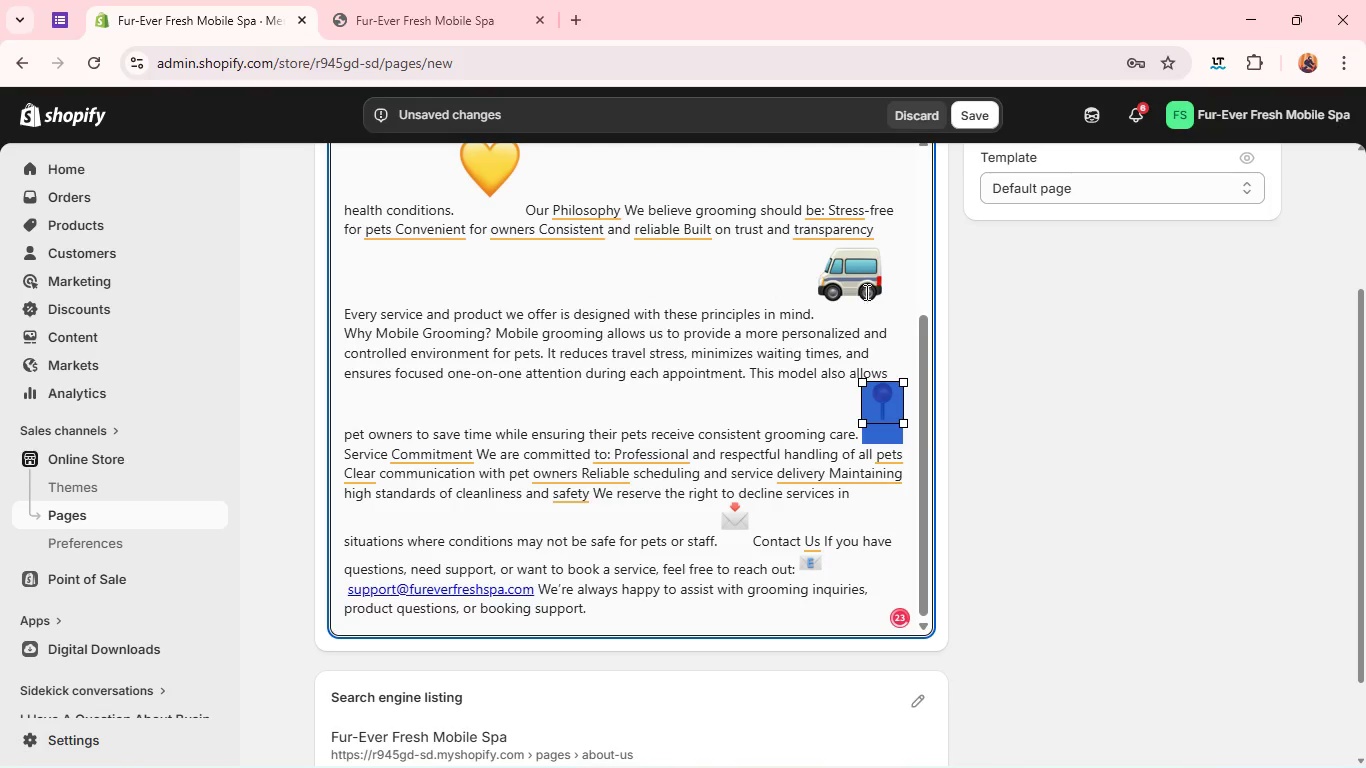 
left_click([865, 280])
 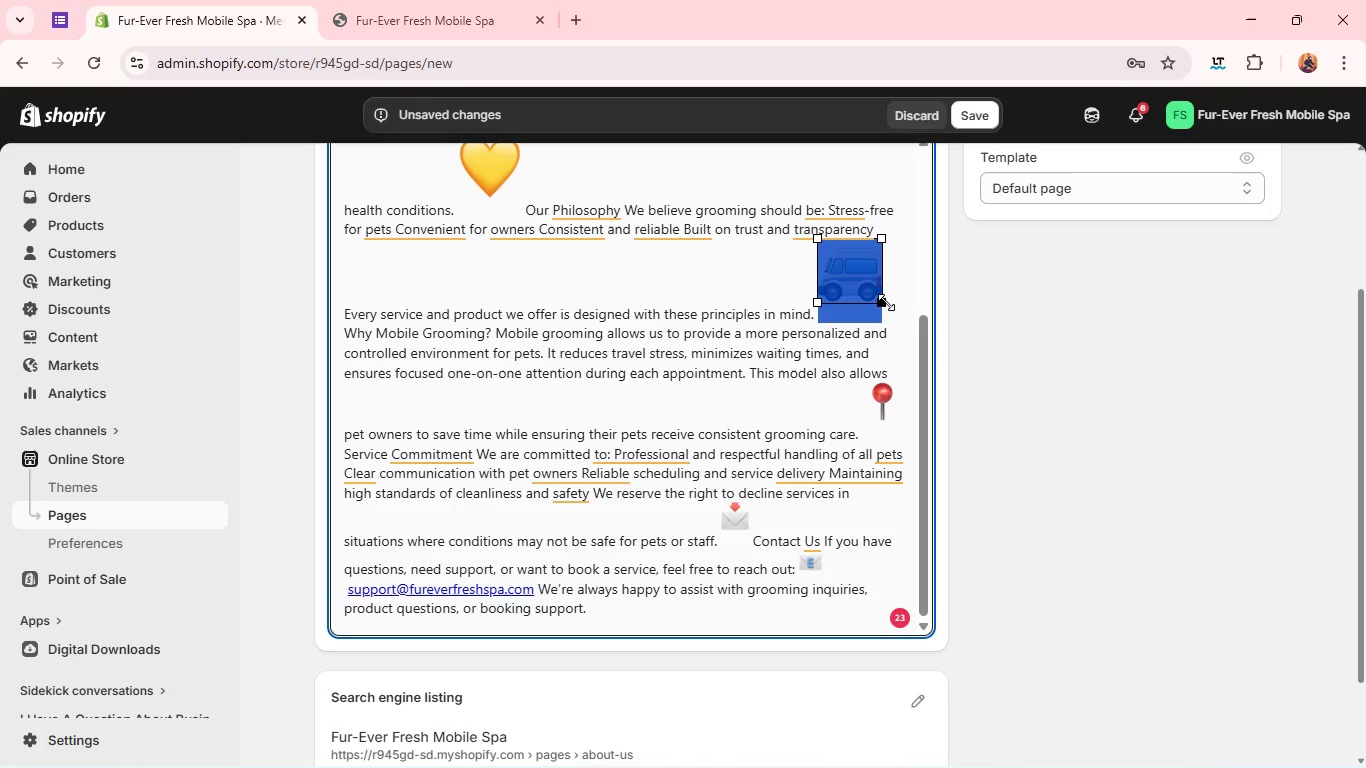 
left_click_drag(start_coordinate=[886, 302], to_coordinate=[836, 283])
 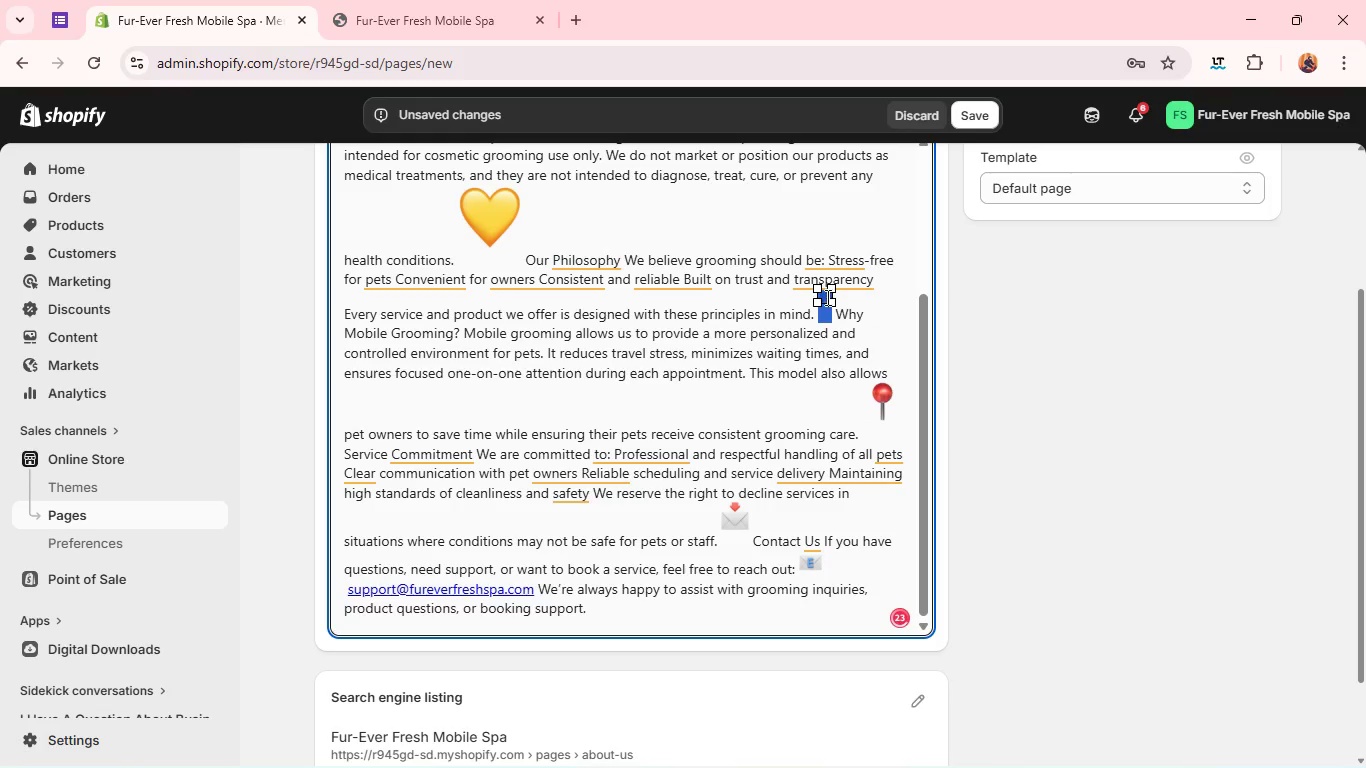 
left_click_drag(start_coordinate=[827, 301], to_coordinate=[838, 309])
 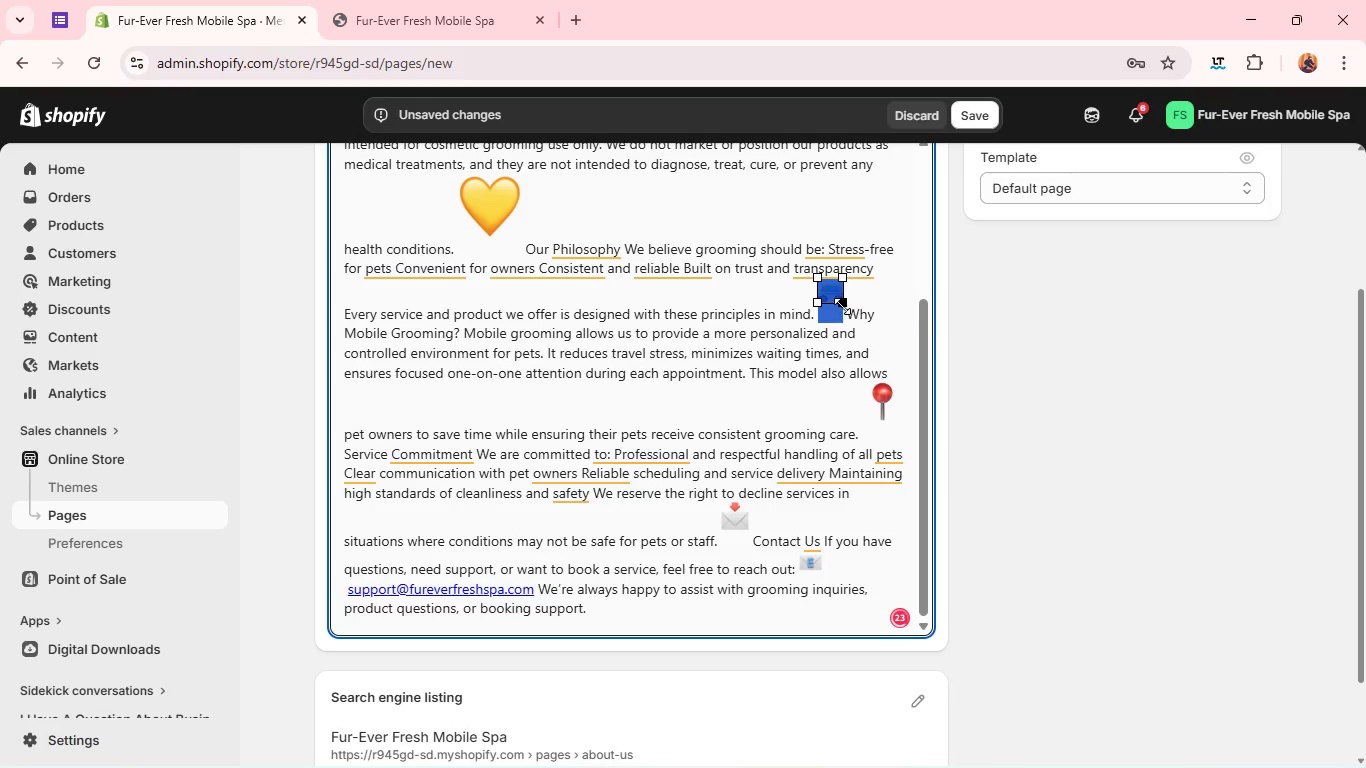 
left_click_drag(start_coordinate=[842, 305], to_coordinate=[852, 308])
 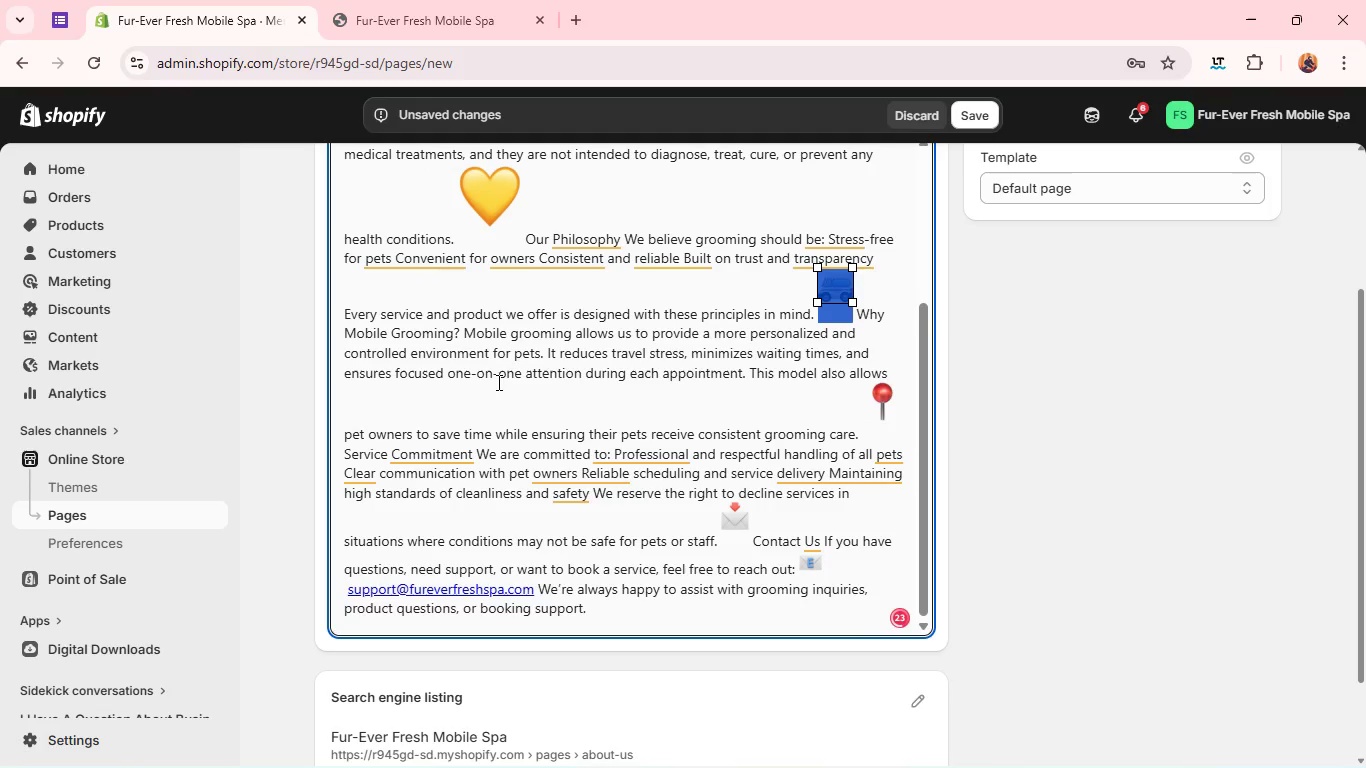 
scroll: coordinate [629, 528], scroll_direction: up, amount: 38.0
 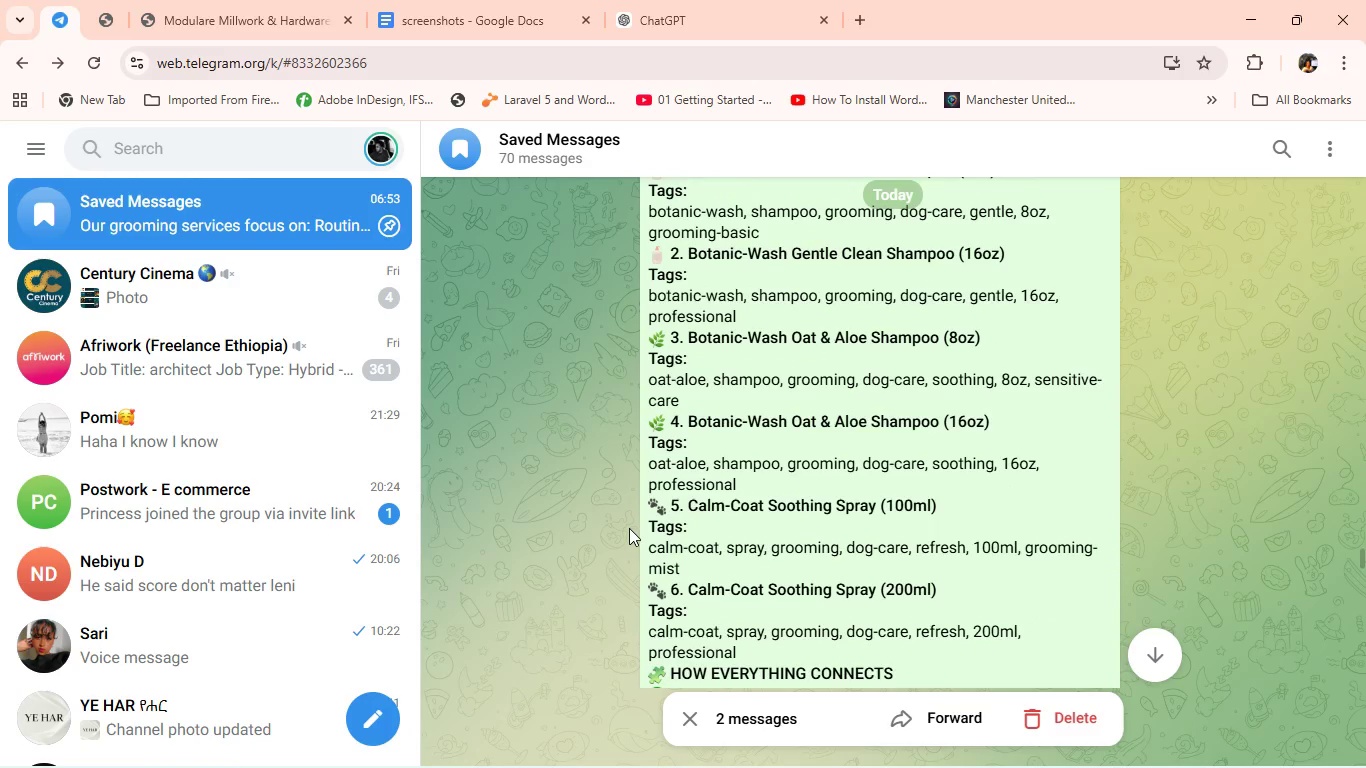 
scroll: coordinate [628, 531], scroll_direction: down, amount: 4.0
 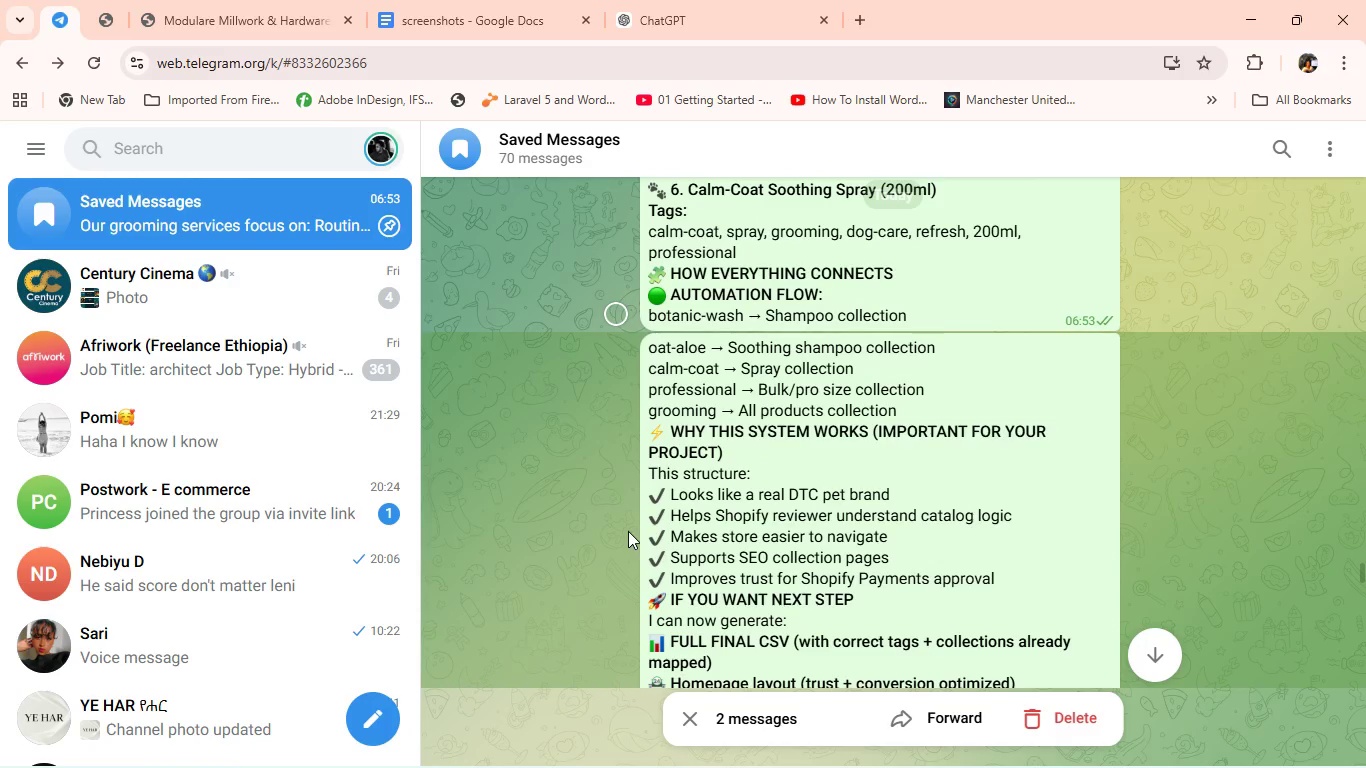 
scroll: coordinate [628, 531], scroll_direction: up, amount: 27.0
 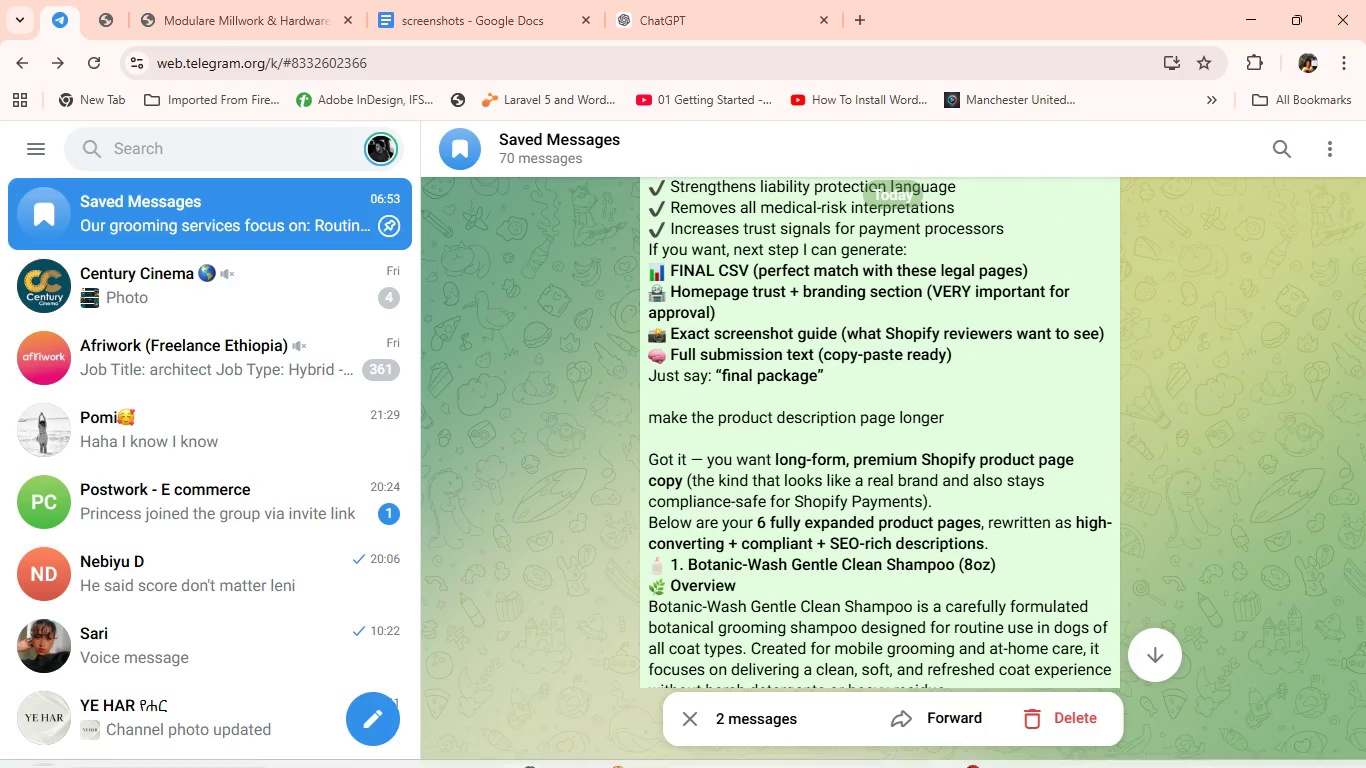 
left_click([689, 705])
 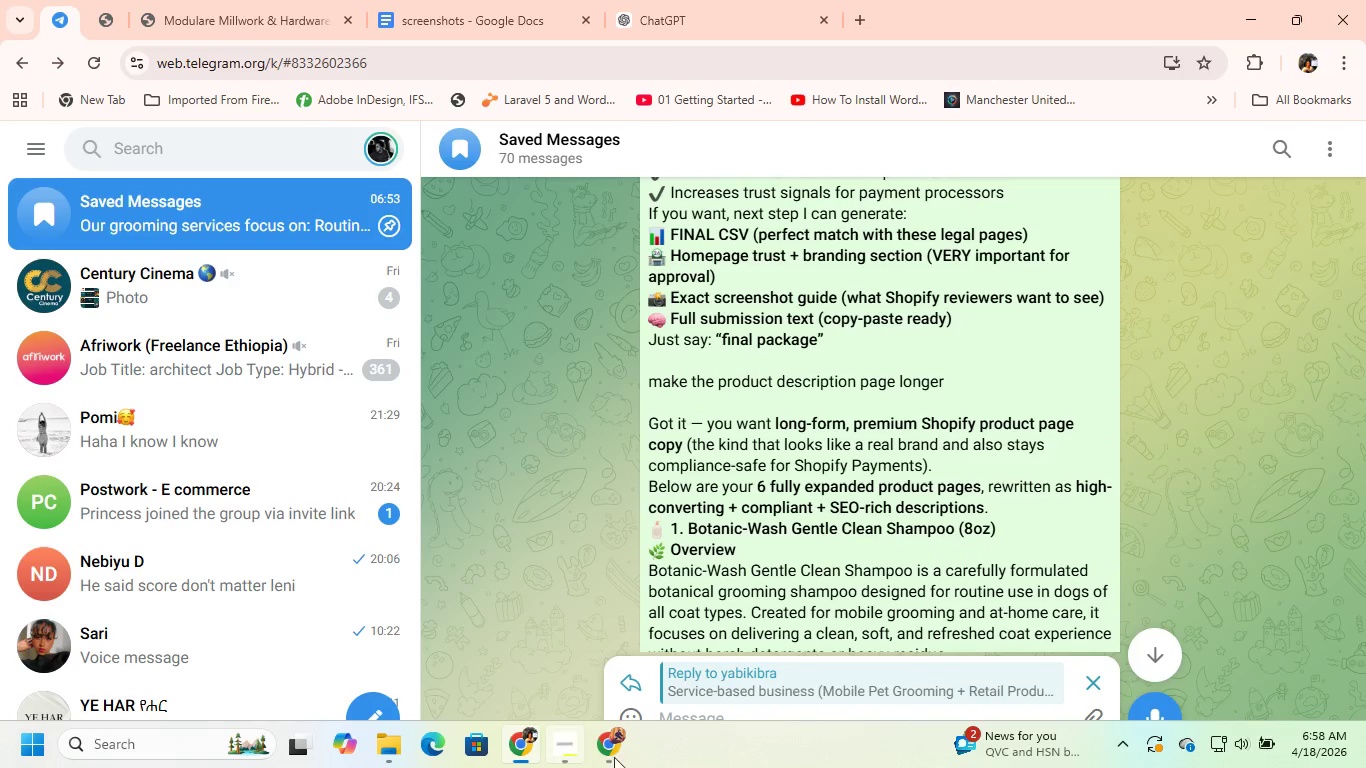 
left_click([619, 754])
 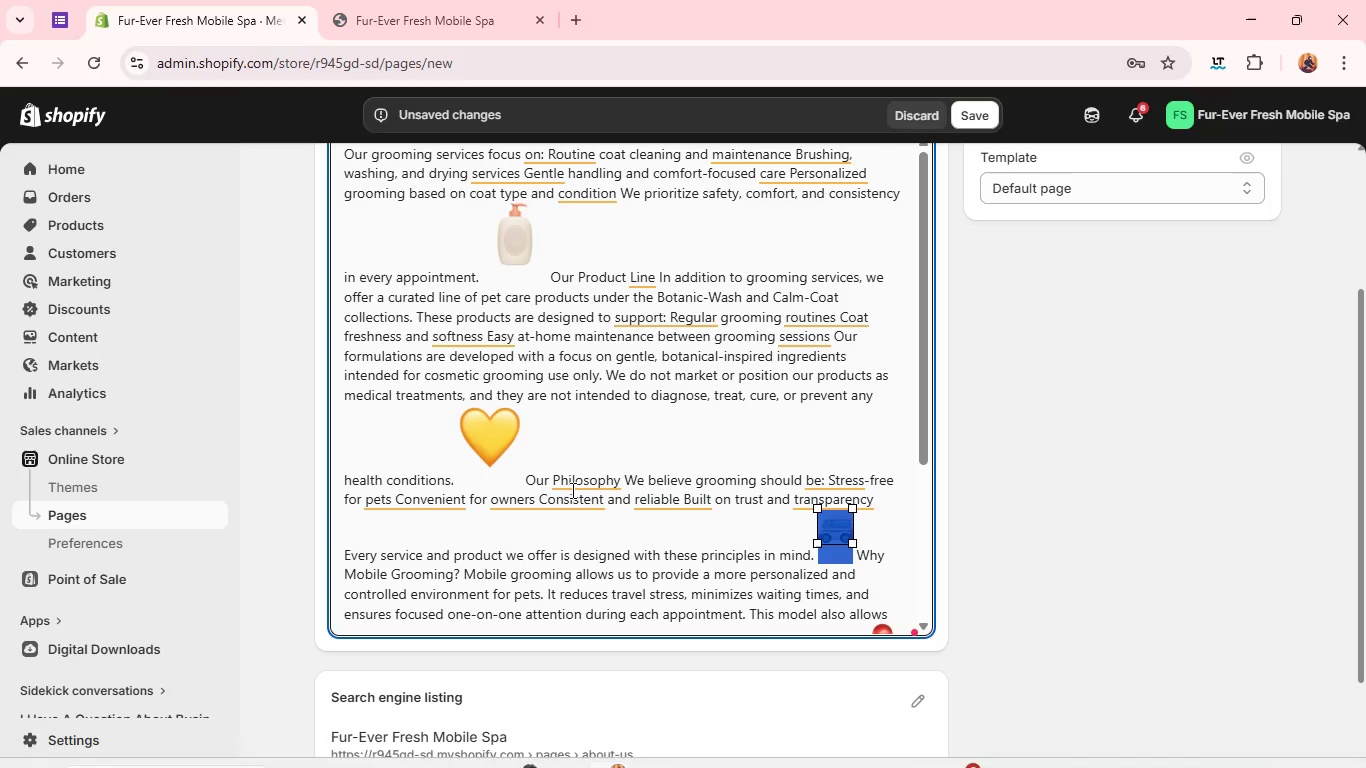 
left_click([573, 491])
 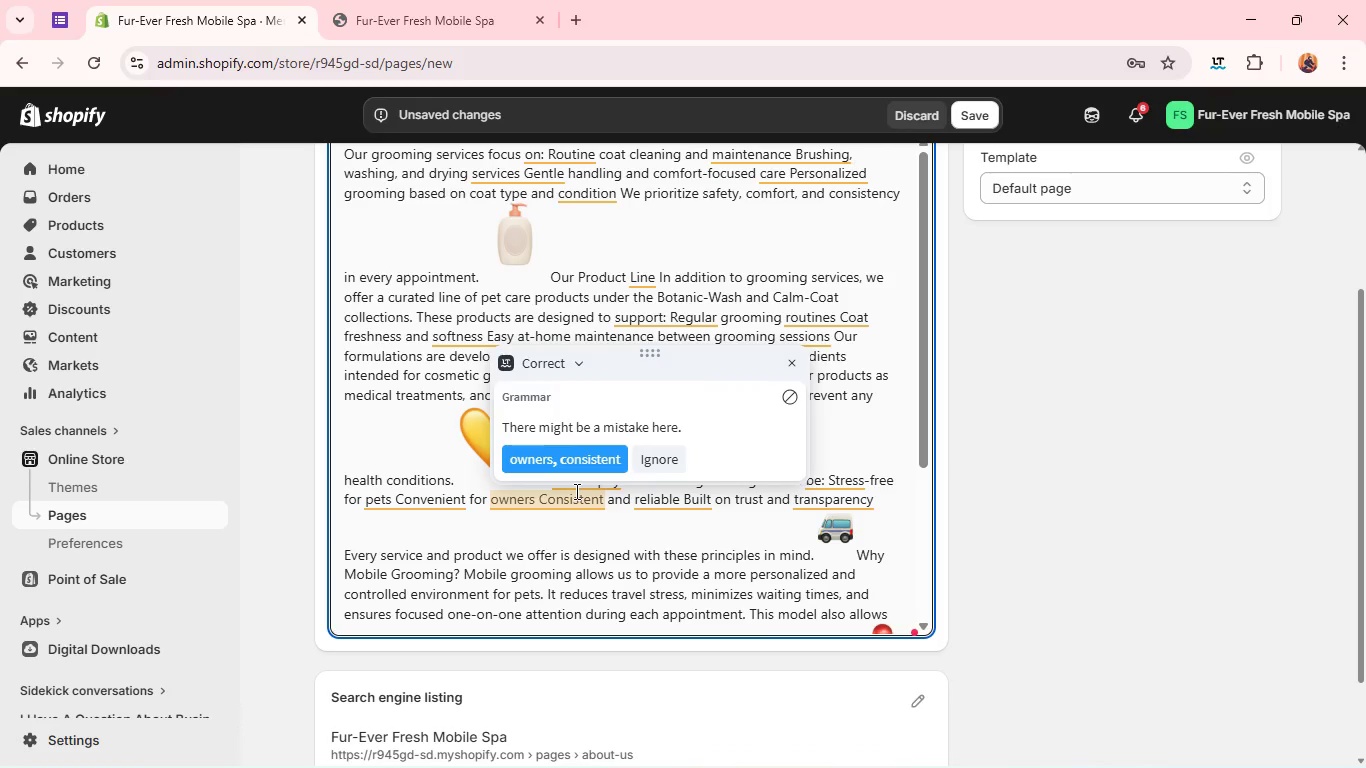 
key(Control+A)
 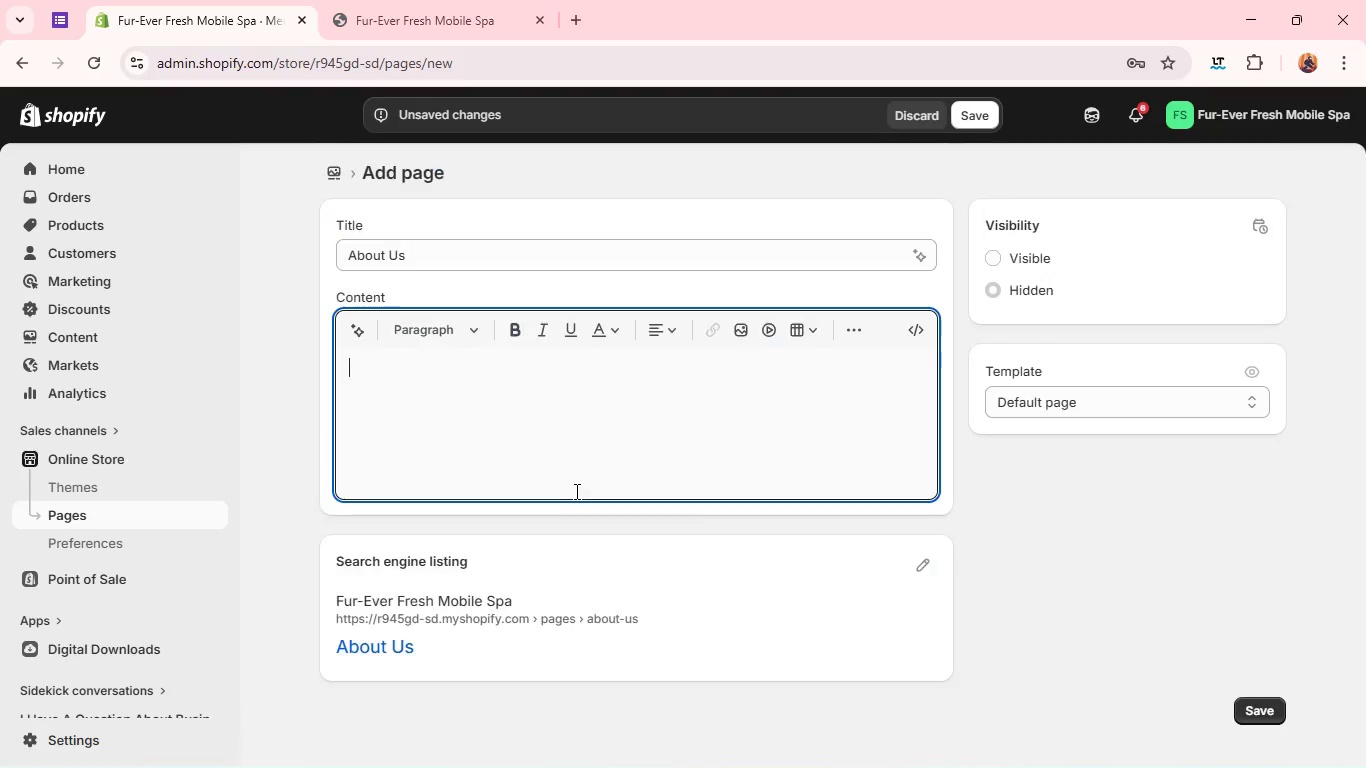 
key(Backspace)
 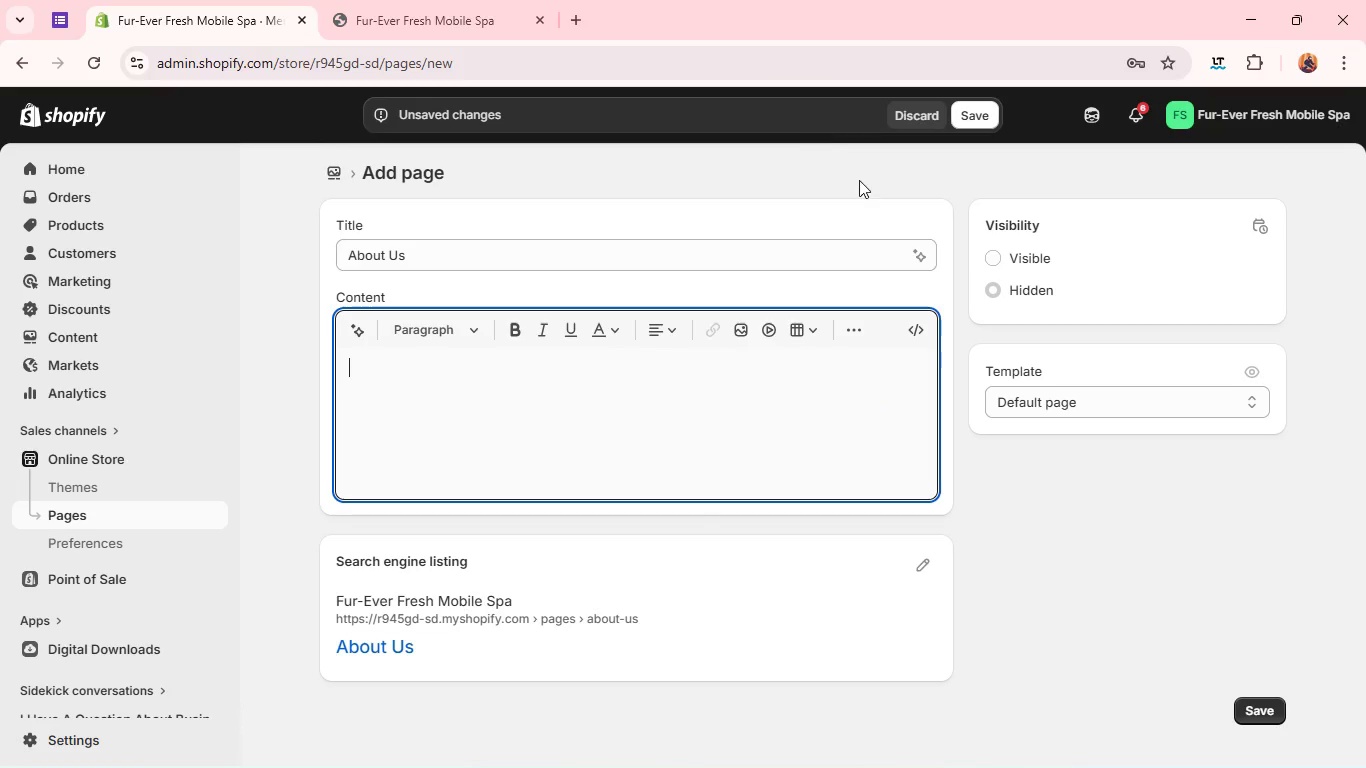 
left_click([1011, 252])
 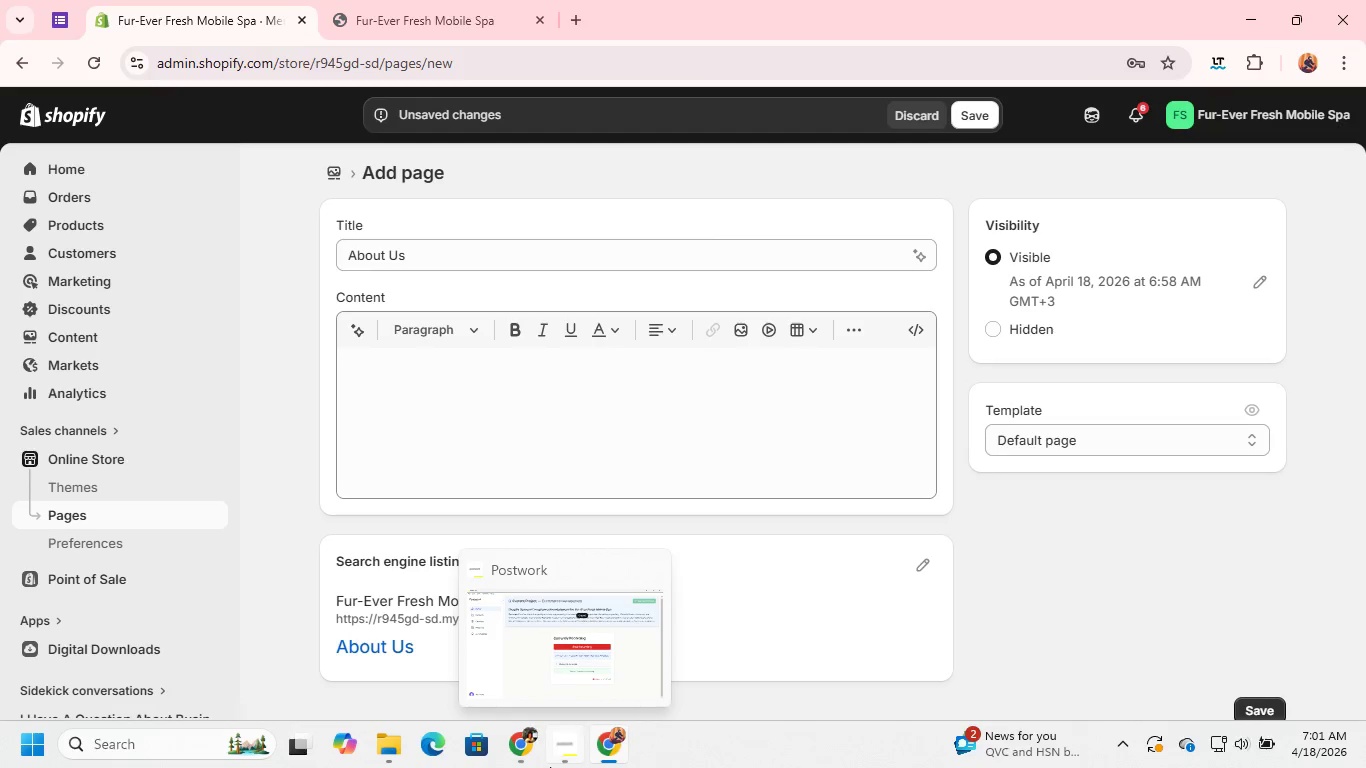 
wait(155.7)
 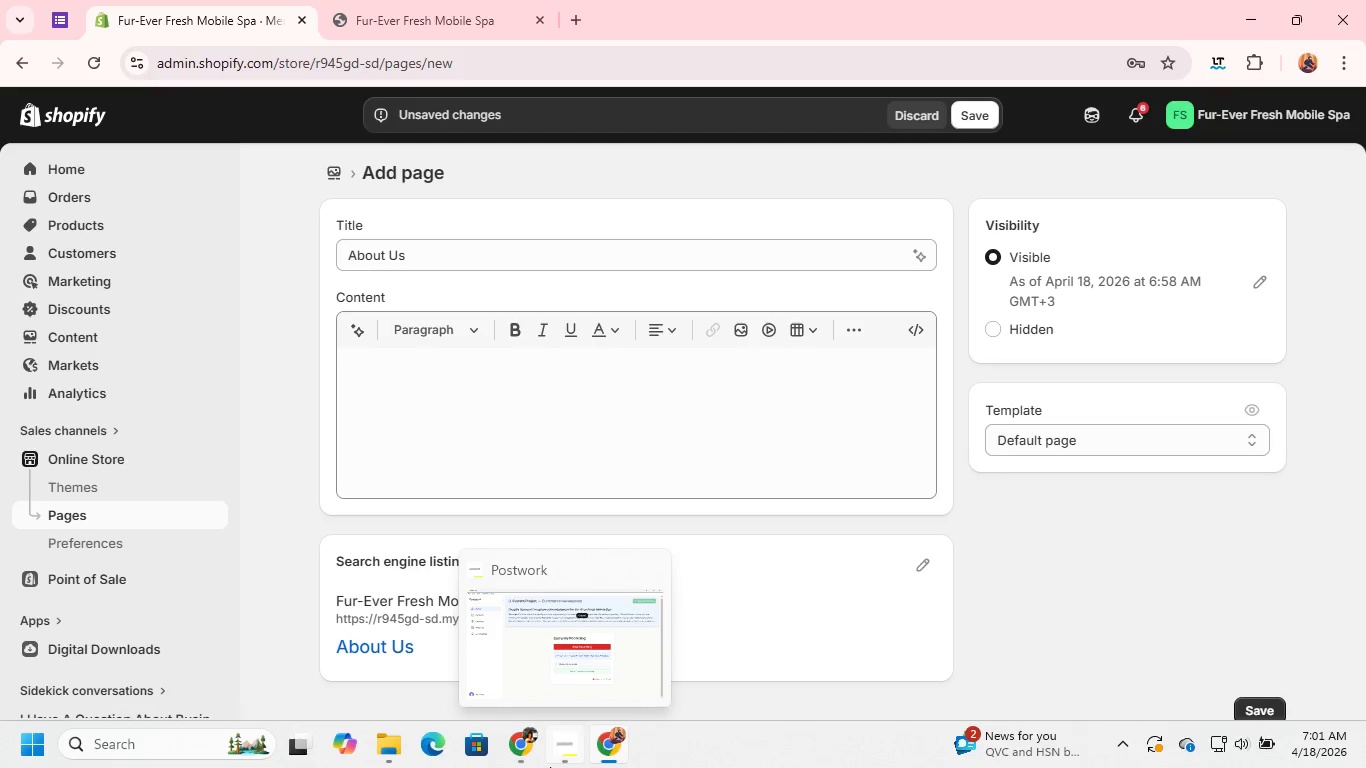 
left_click([577, 419])
 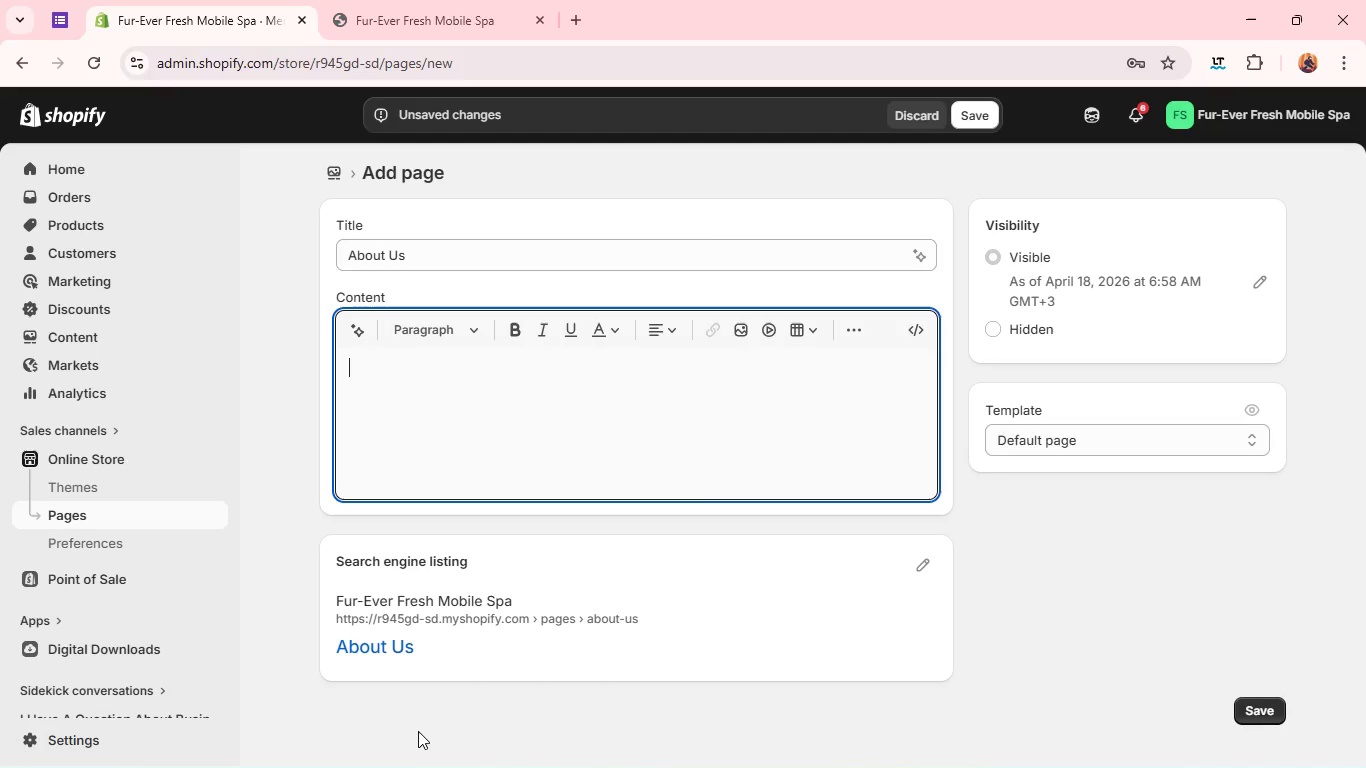 
wait(81.44)
 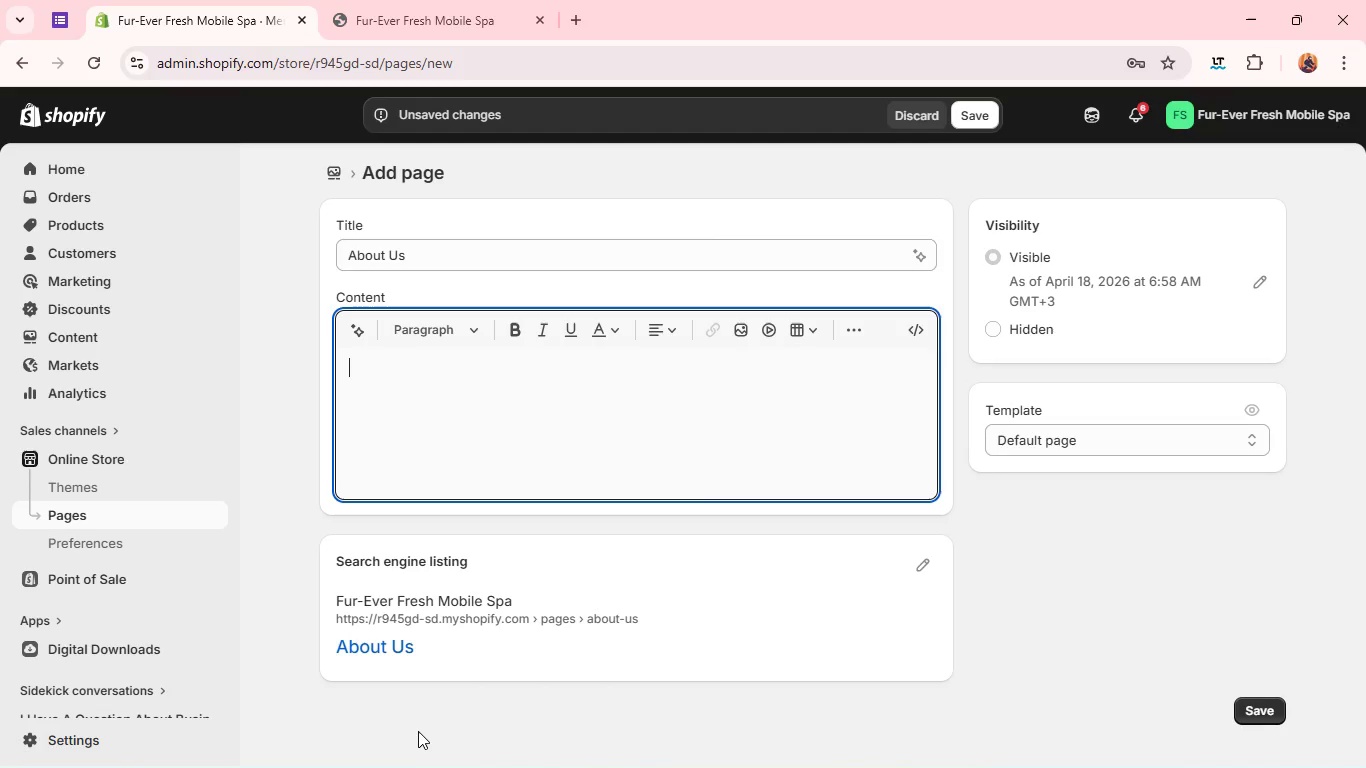 
key(Alt+Tab)
 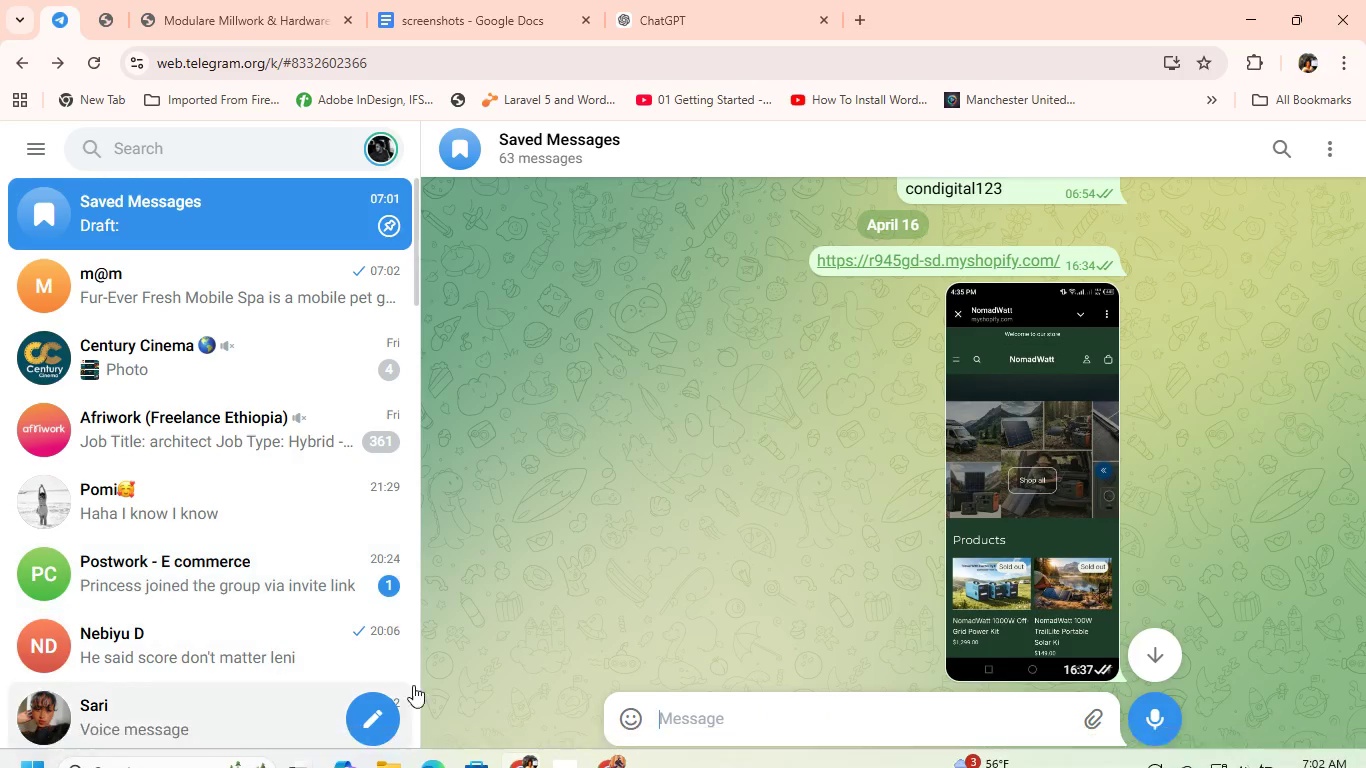 
left_click([142, 277])
 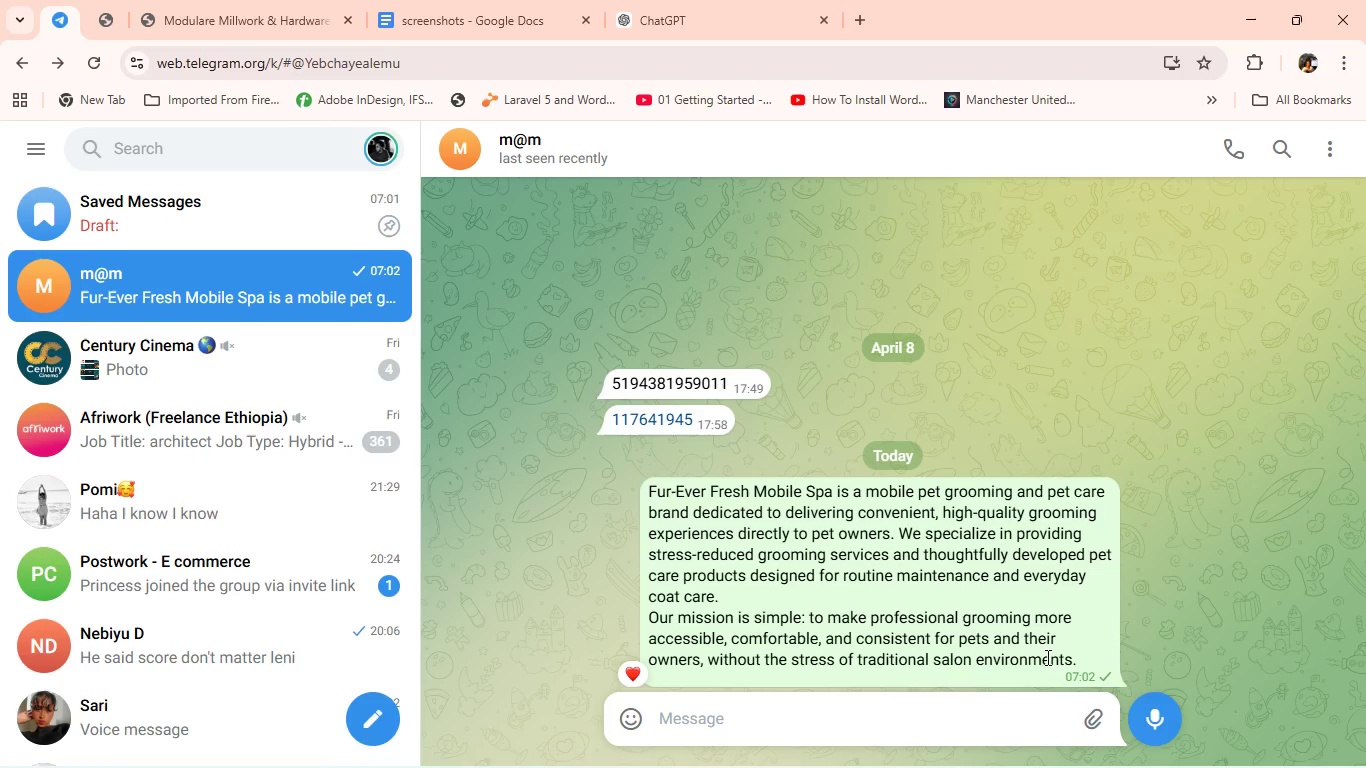 
left_click_drag(start_coordinate=[1088, 656], to_coordinate=[654, 486])
 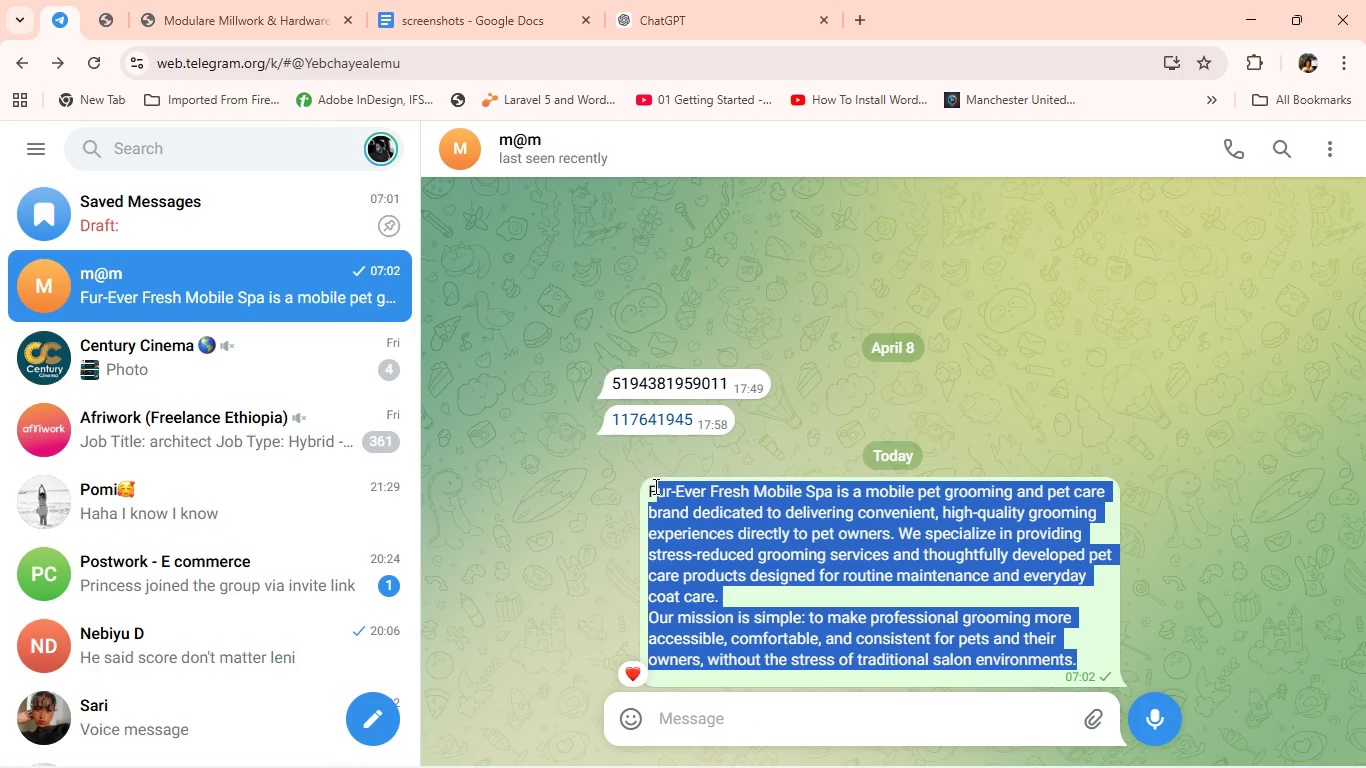 
key(Control+C)
 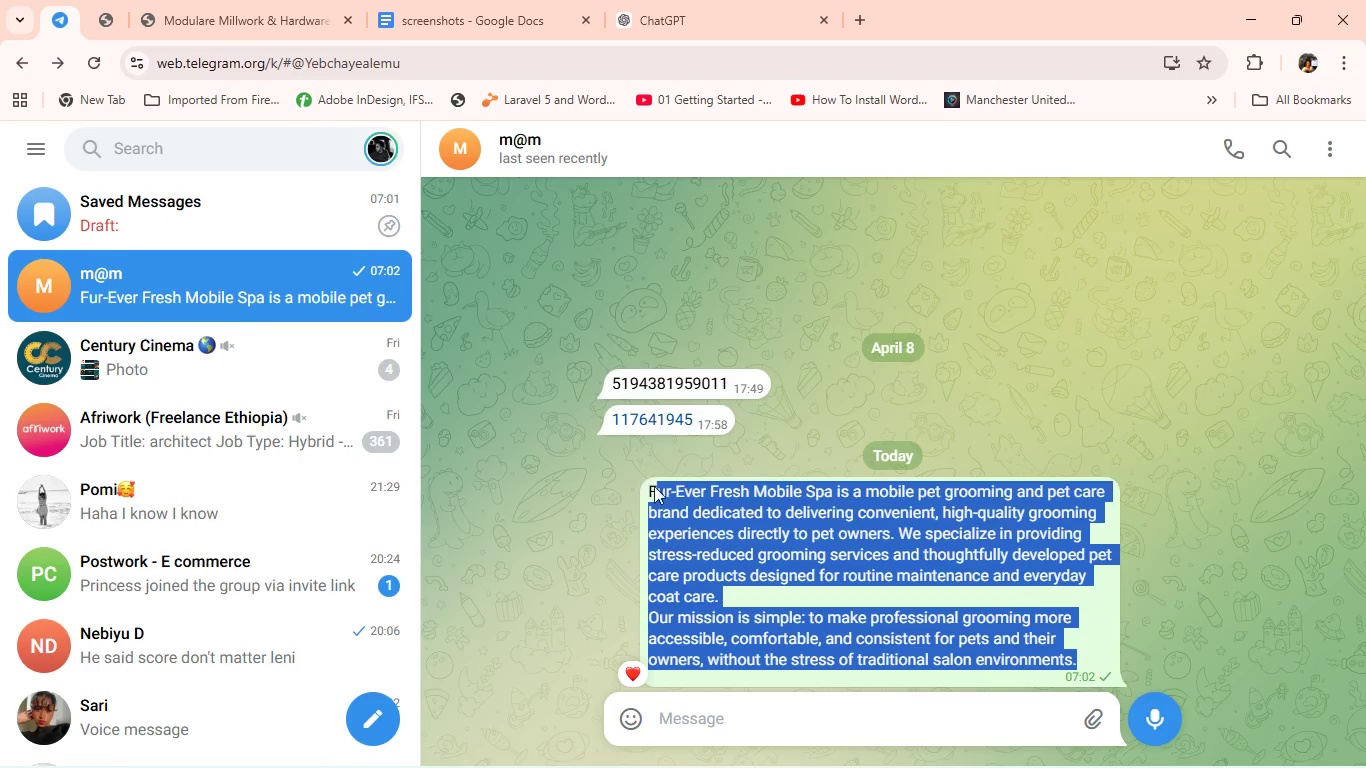 
key(Alt+AltLeft)
 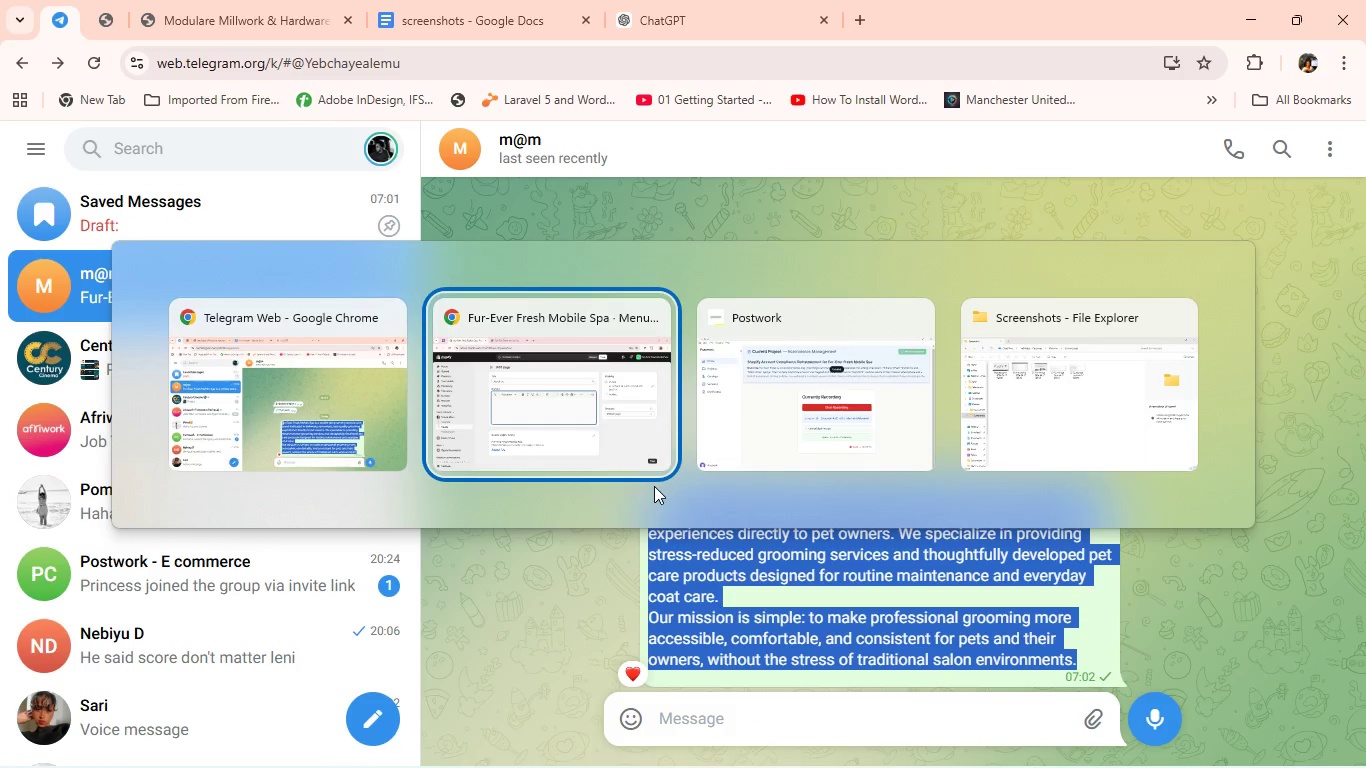 
key(Alt+Tab)
 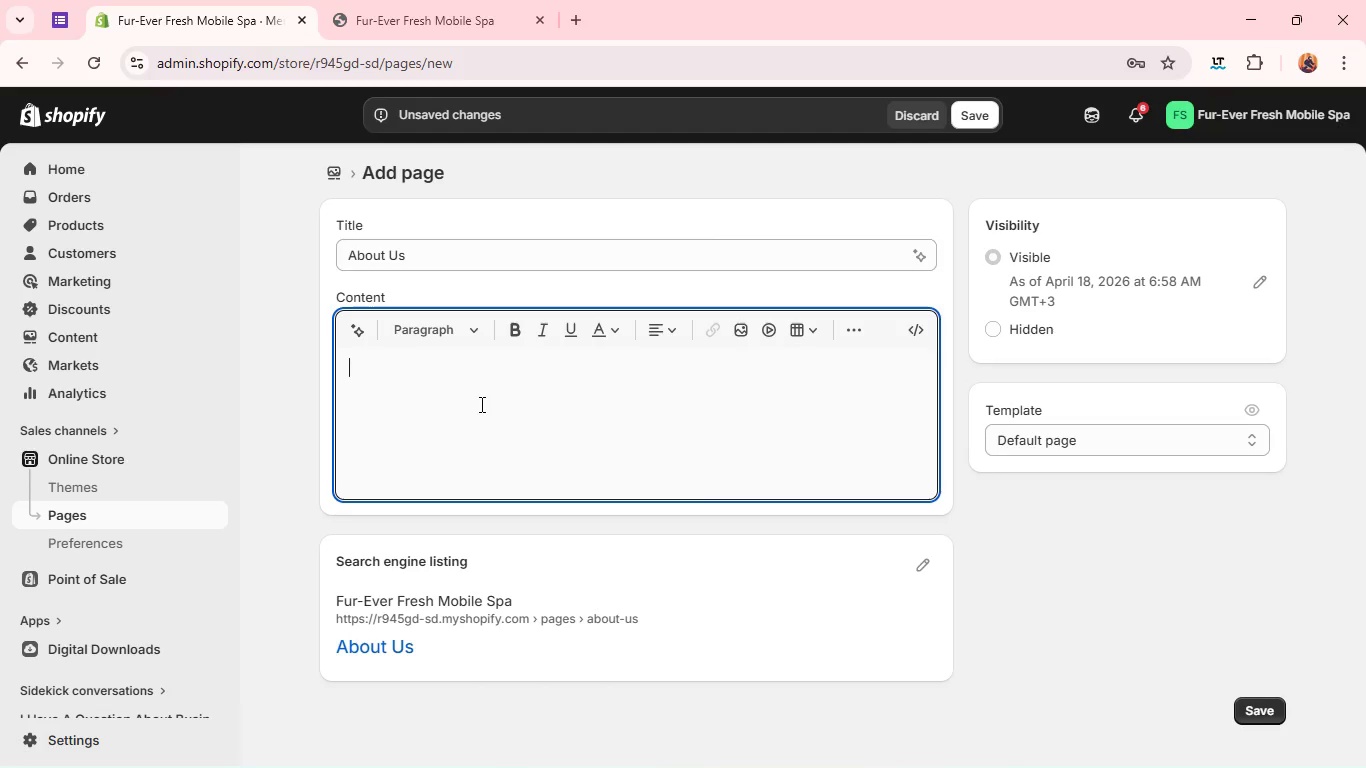 
key(Shift+F)
 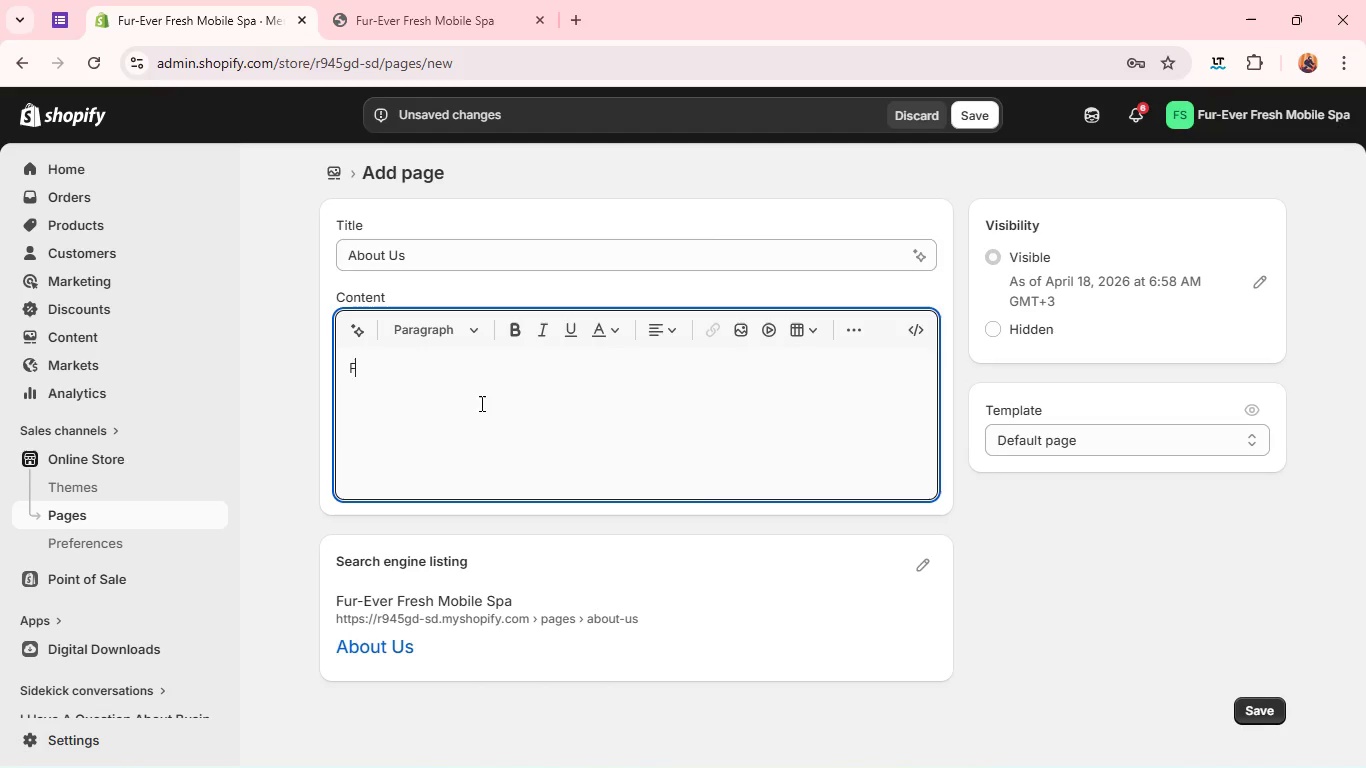 
key(Control+V)
 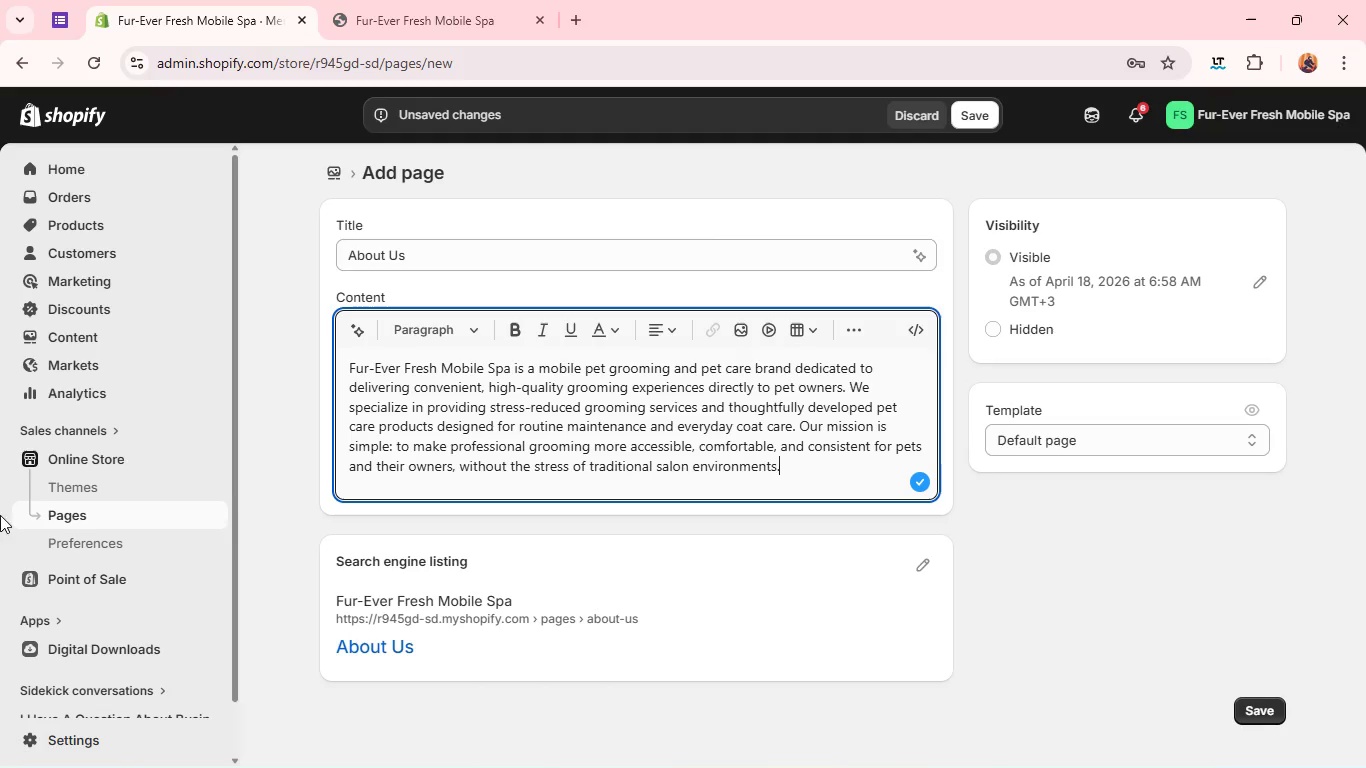 
wait(28.91)
 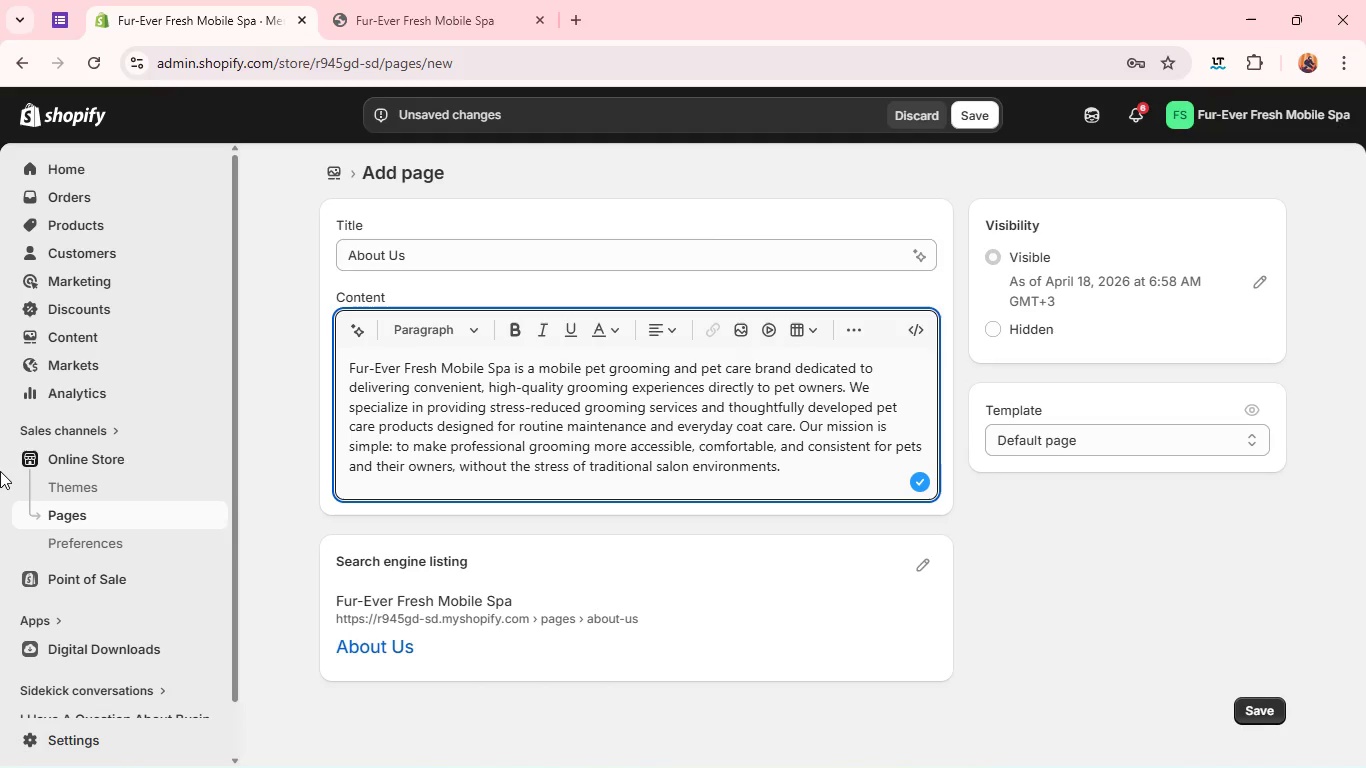 
key(Alt+Tab)
 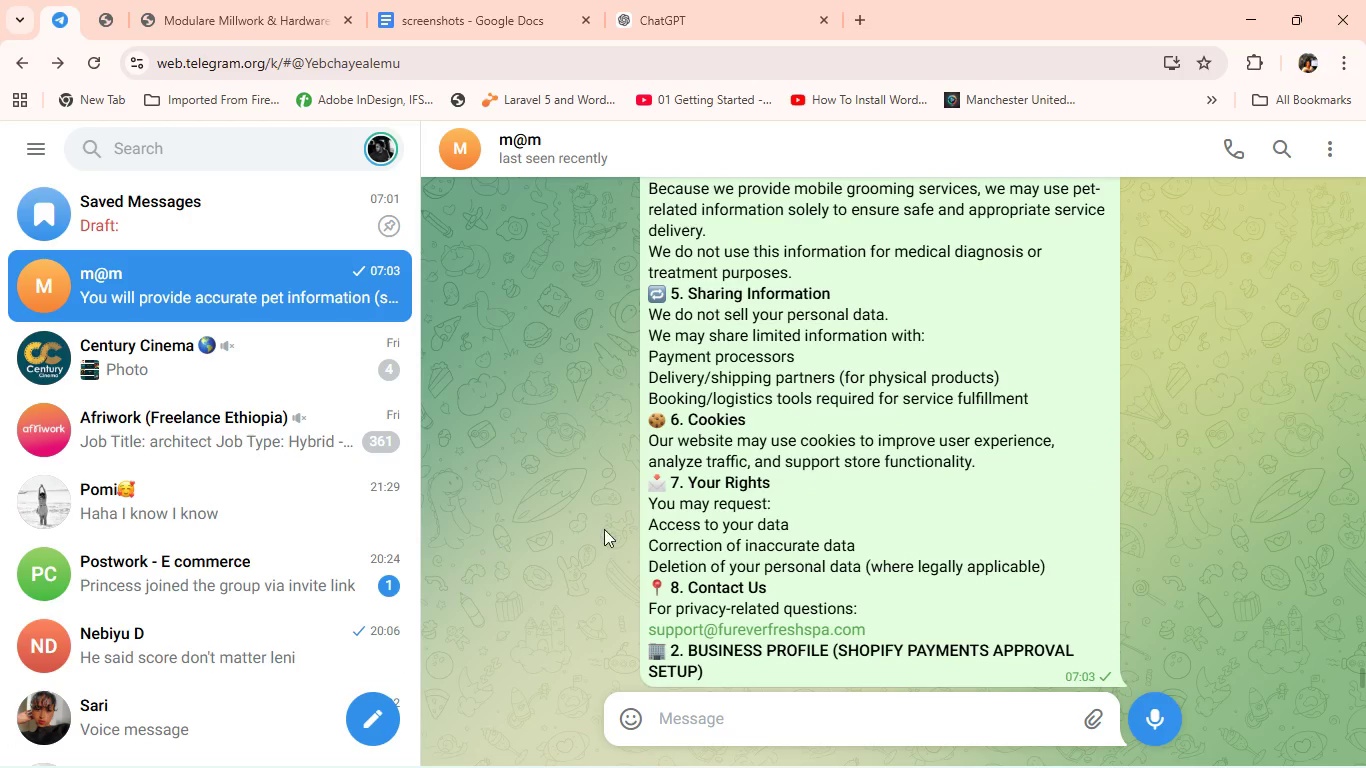 
scroll: coordinate [790, 484], scroll_direction: up, amount: 9.0
 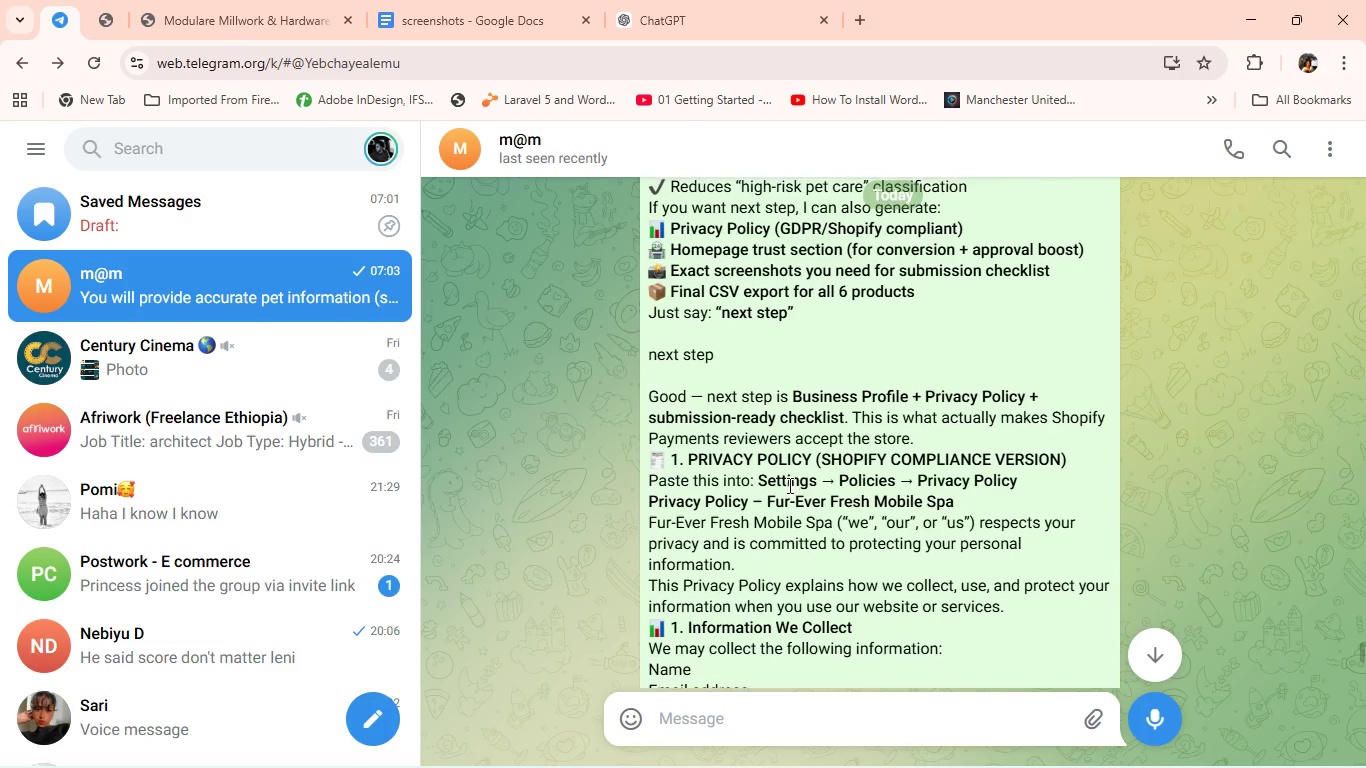 
scroll: coordinate [772, 500], scroll_direction: down, amount: 21.0
 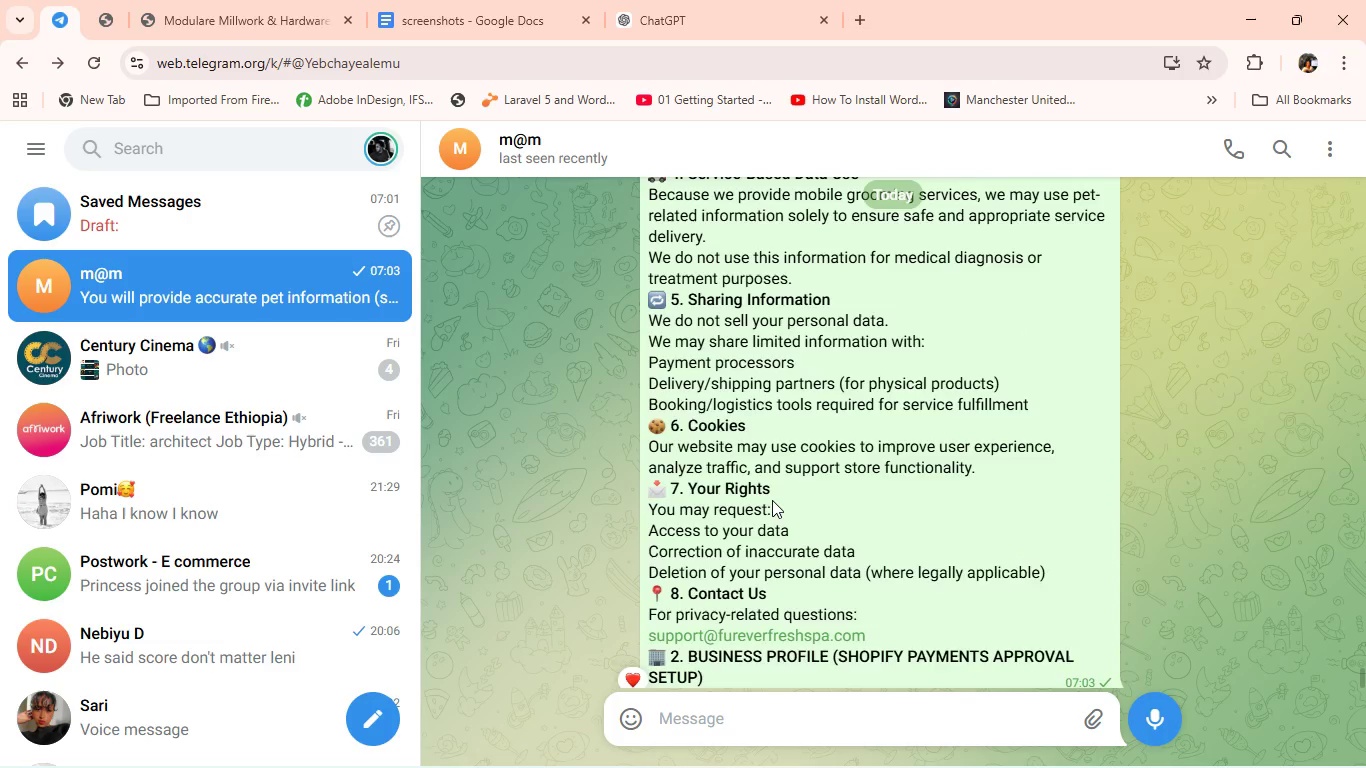 
scroll: coordinate [678, 531], scroll_direction: up, amount: 20.0
 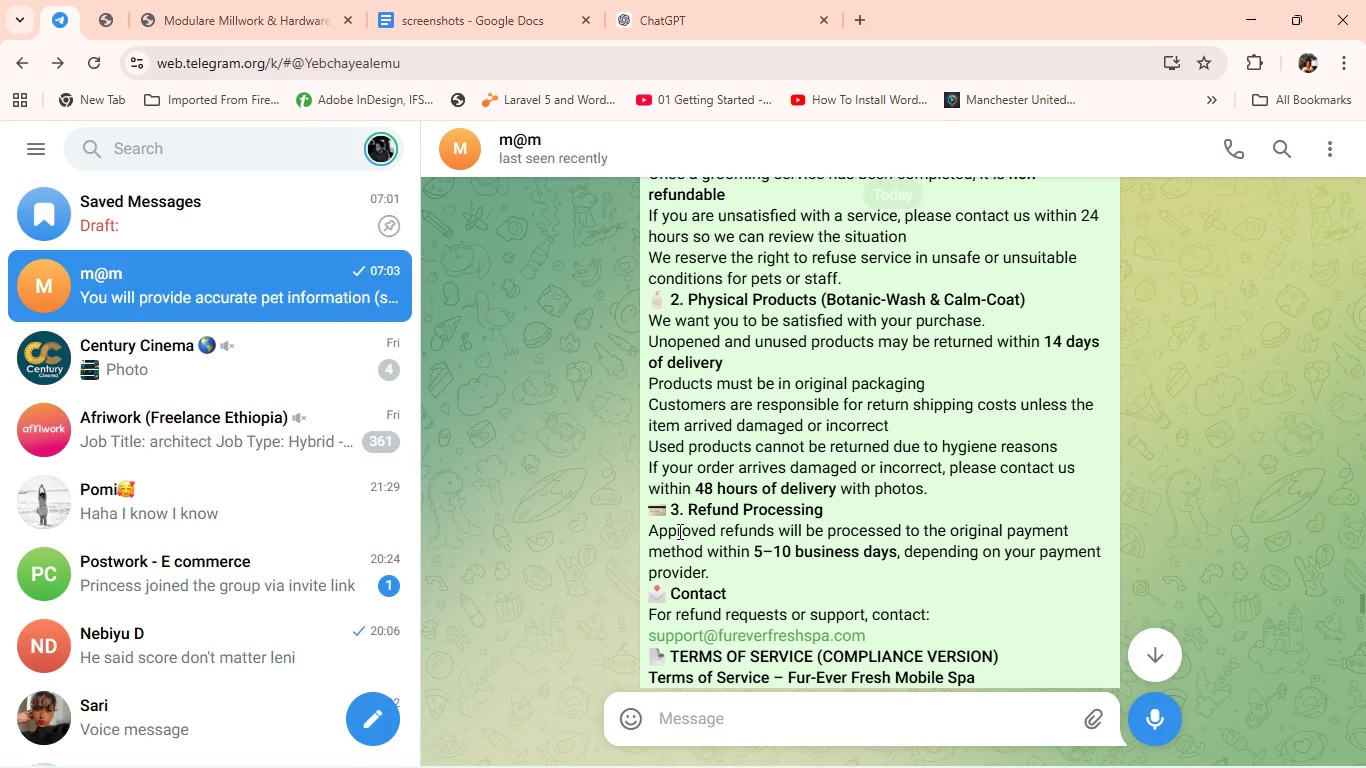 
scroll: coordinate [735, 681], scroll_direction: down, amount: 19.0
 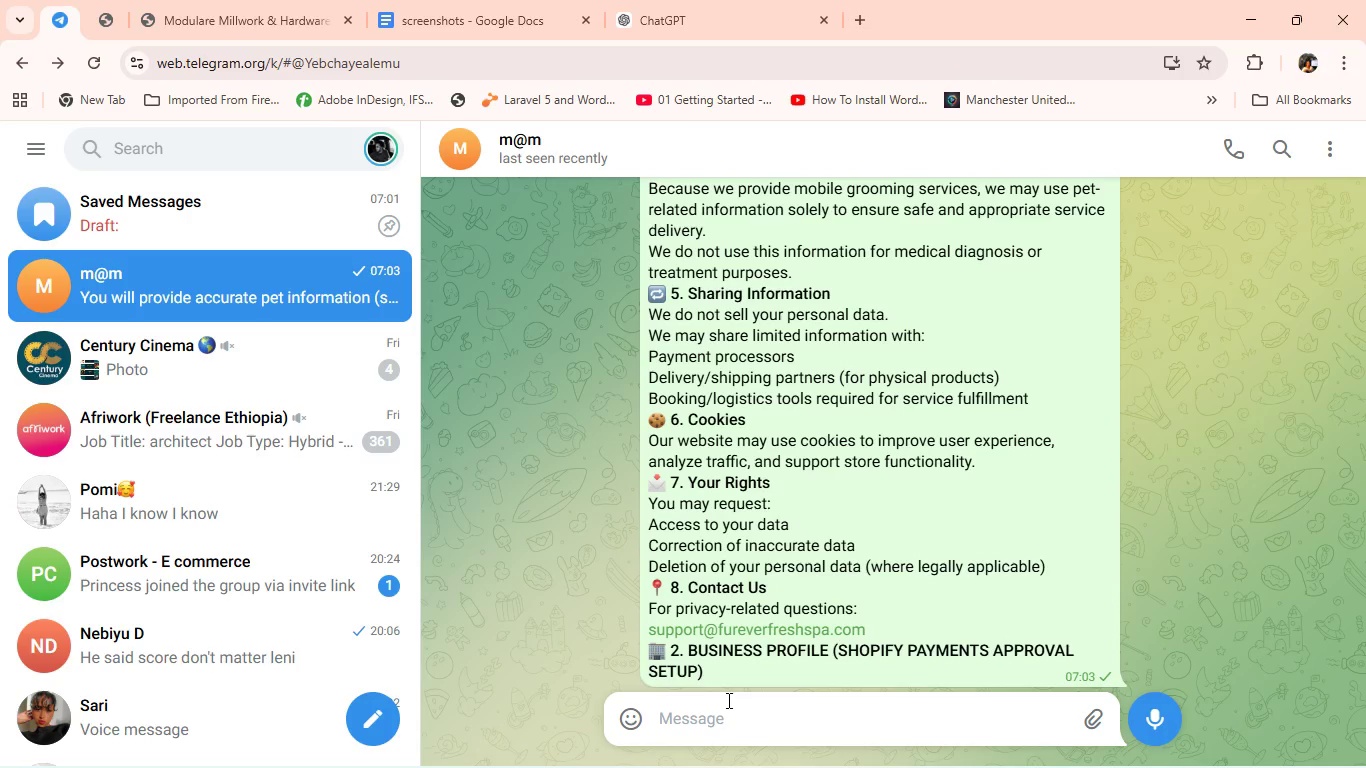 
key(Alt+Tab)
 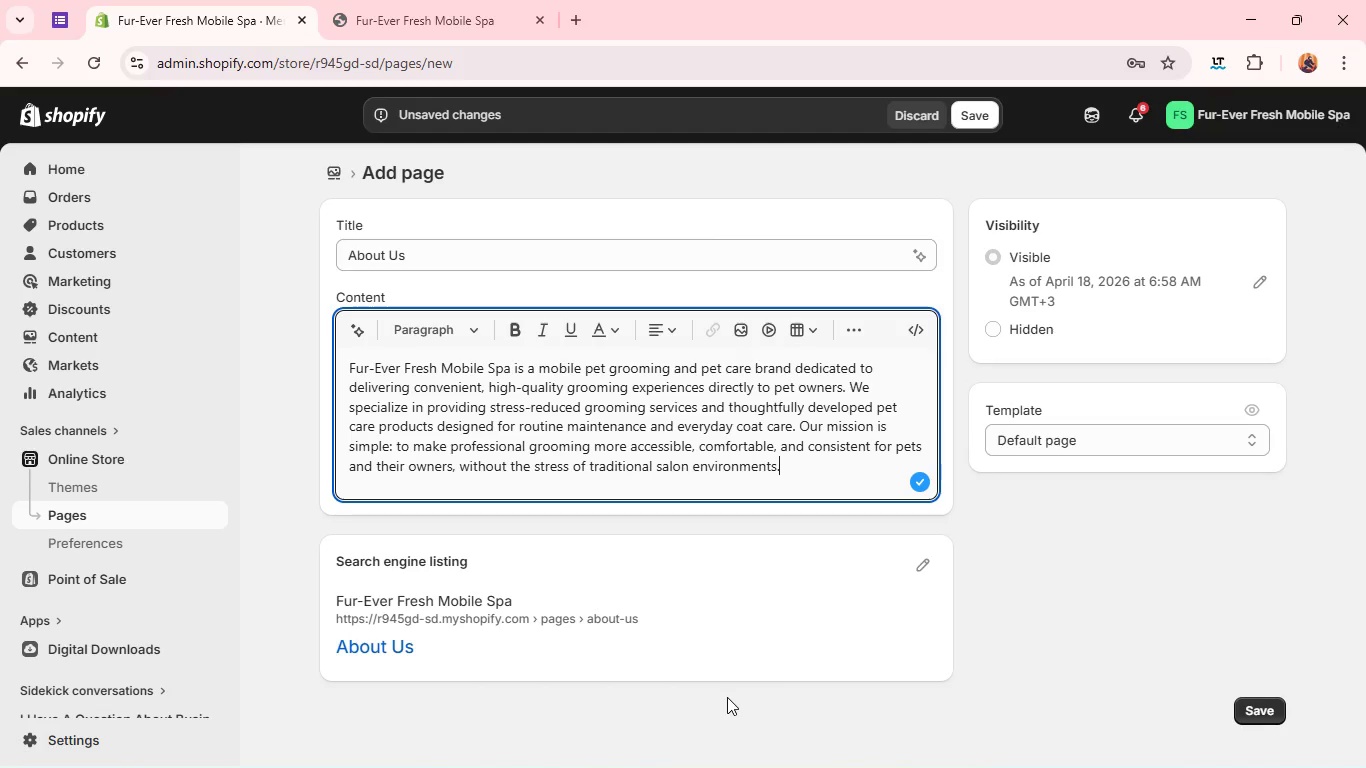 
wait(8.78)
 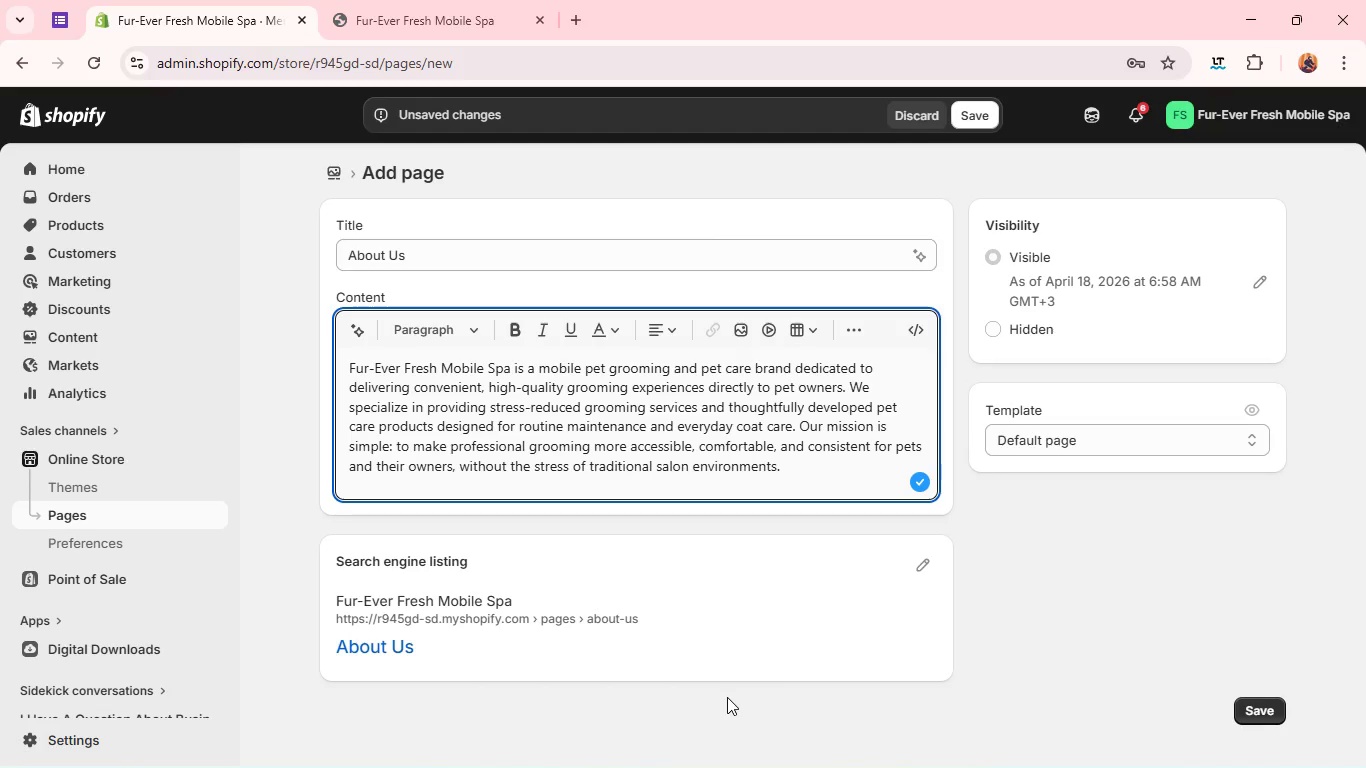 
key(Alt+Tab)
 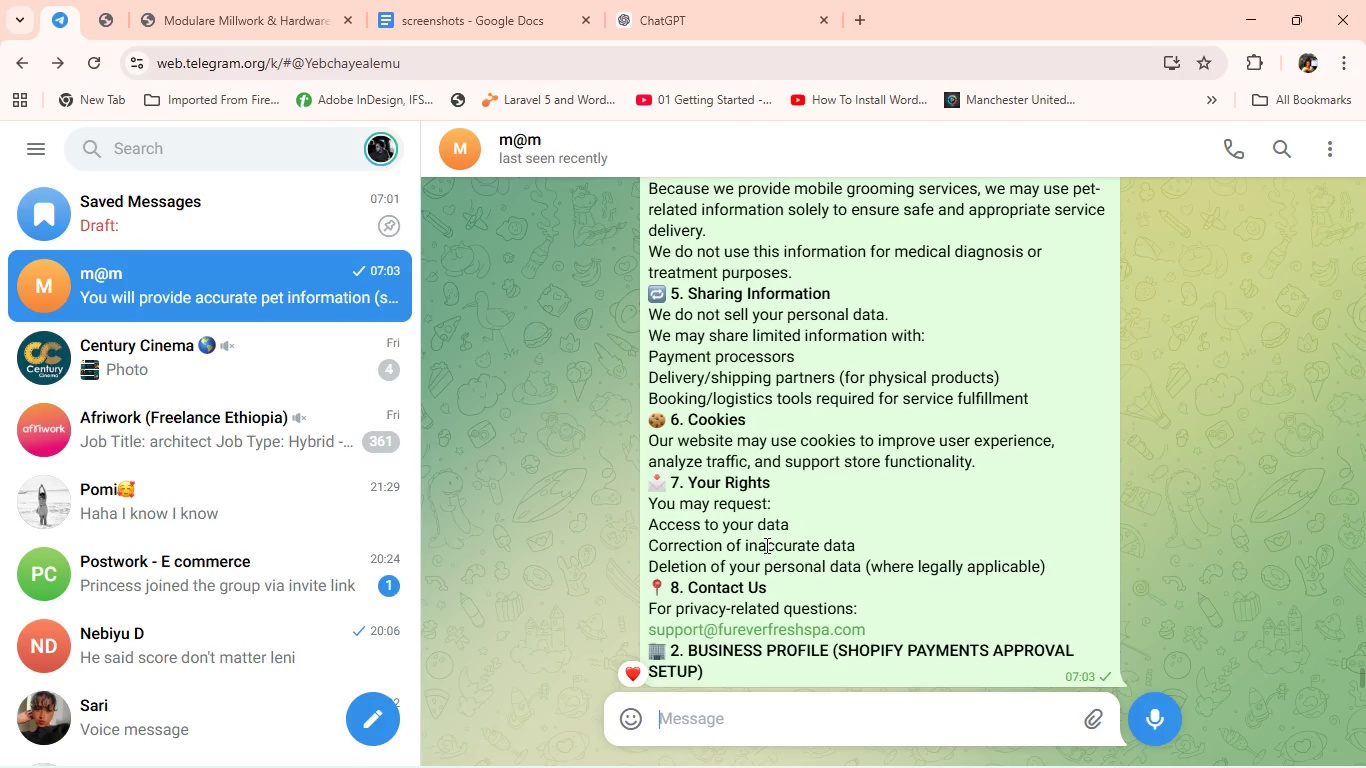 
scroll: coordinate [765, 545], scroll_direction: up, amount: 12.0
 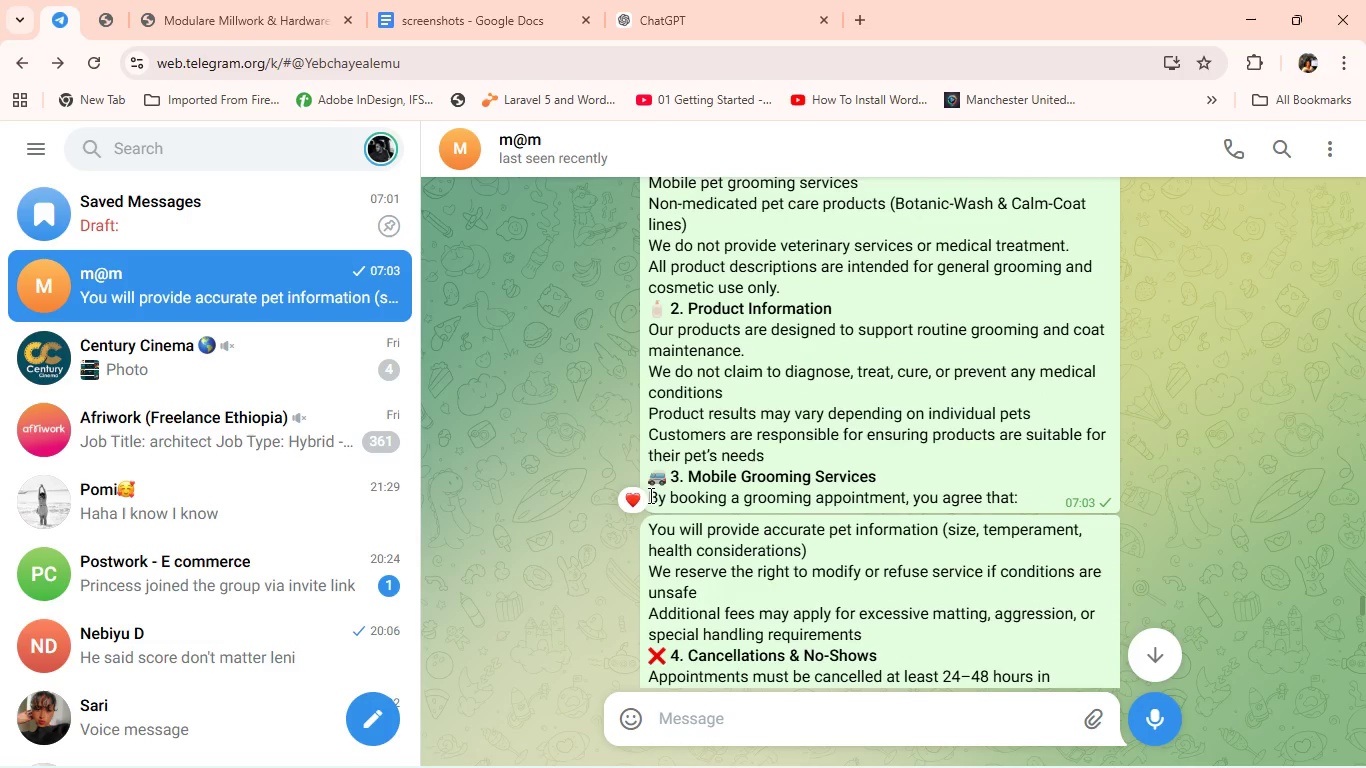 
left_click_drag(start_coordinate=[652, 467], to_coordinate=[834, 534])
 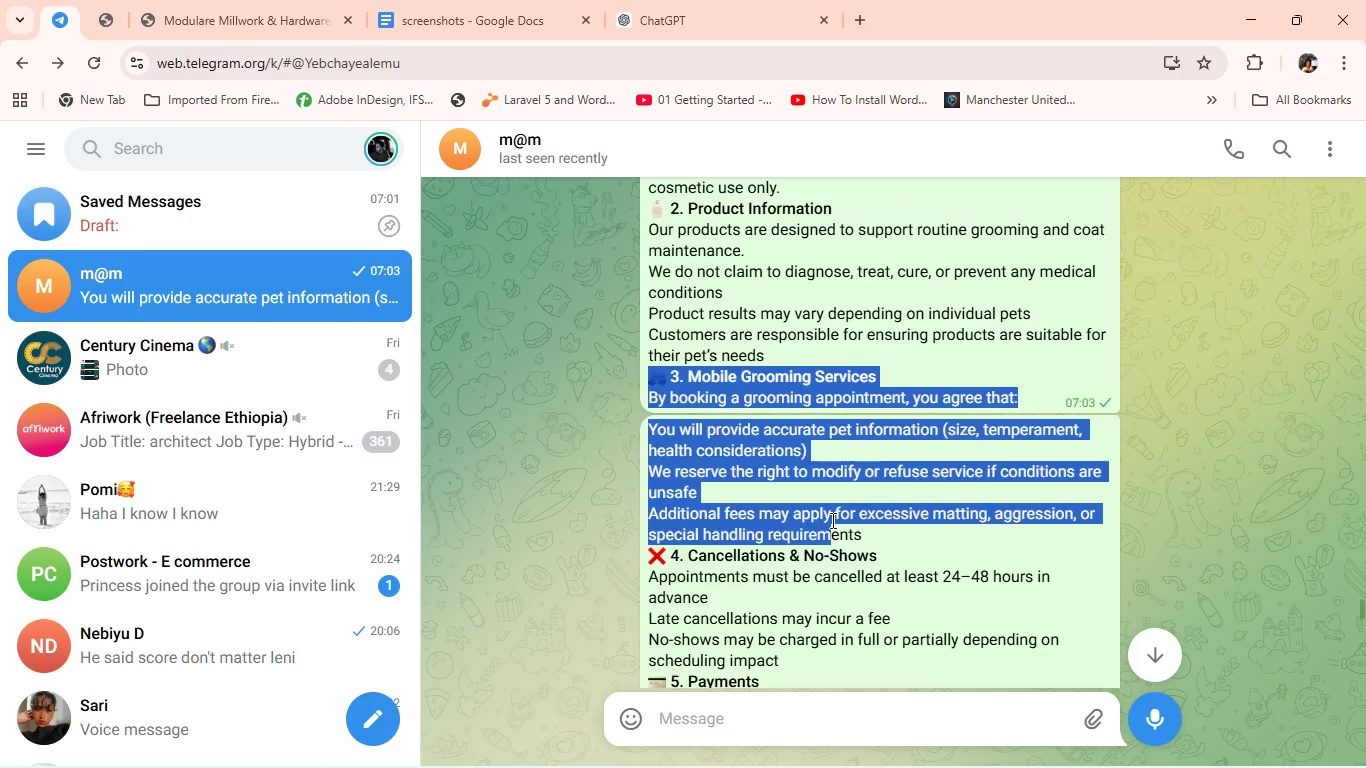 
scroll: coordinate [801, 585], scroll_direction: down, amount: 1.0
 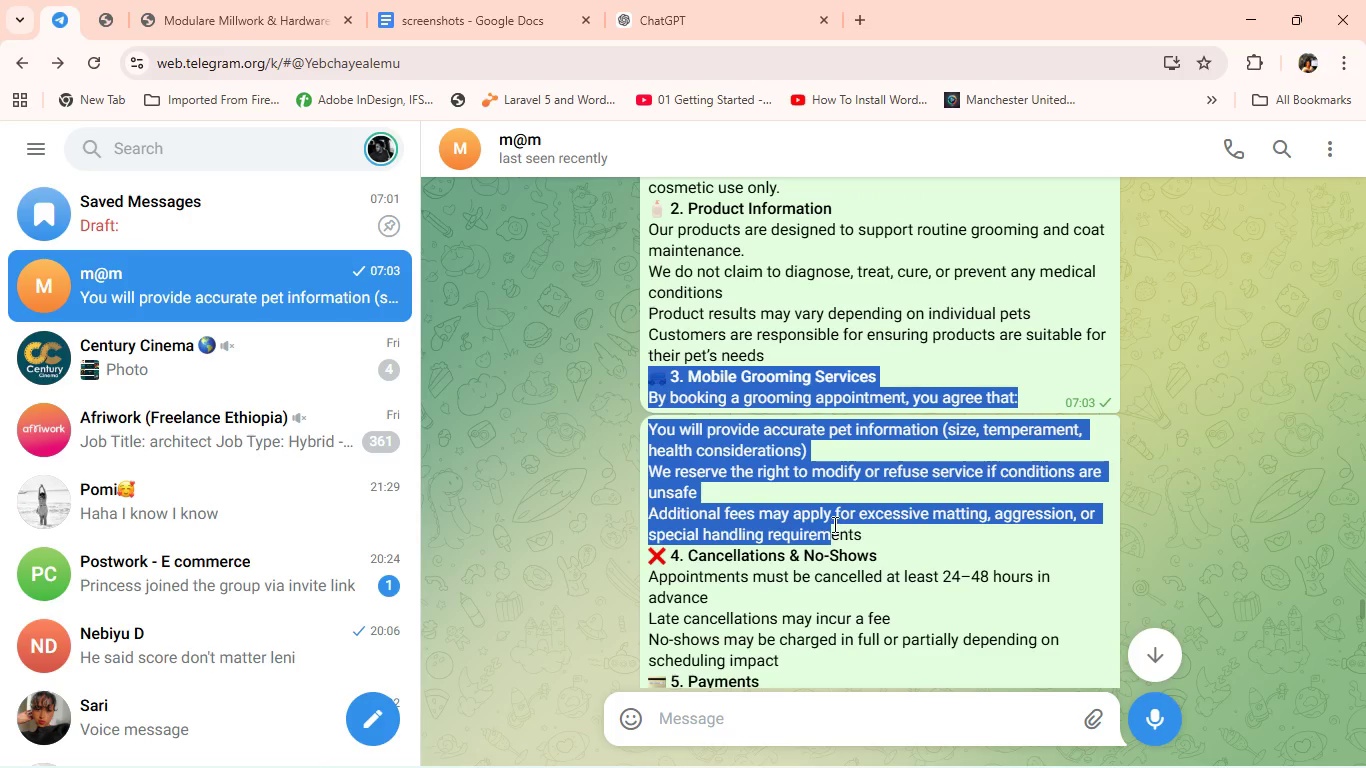 
key(Alt+Tab)
 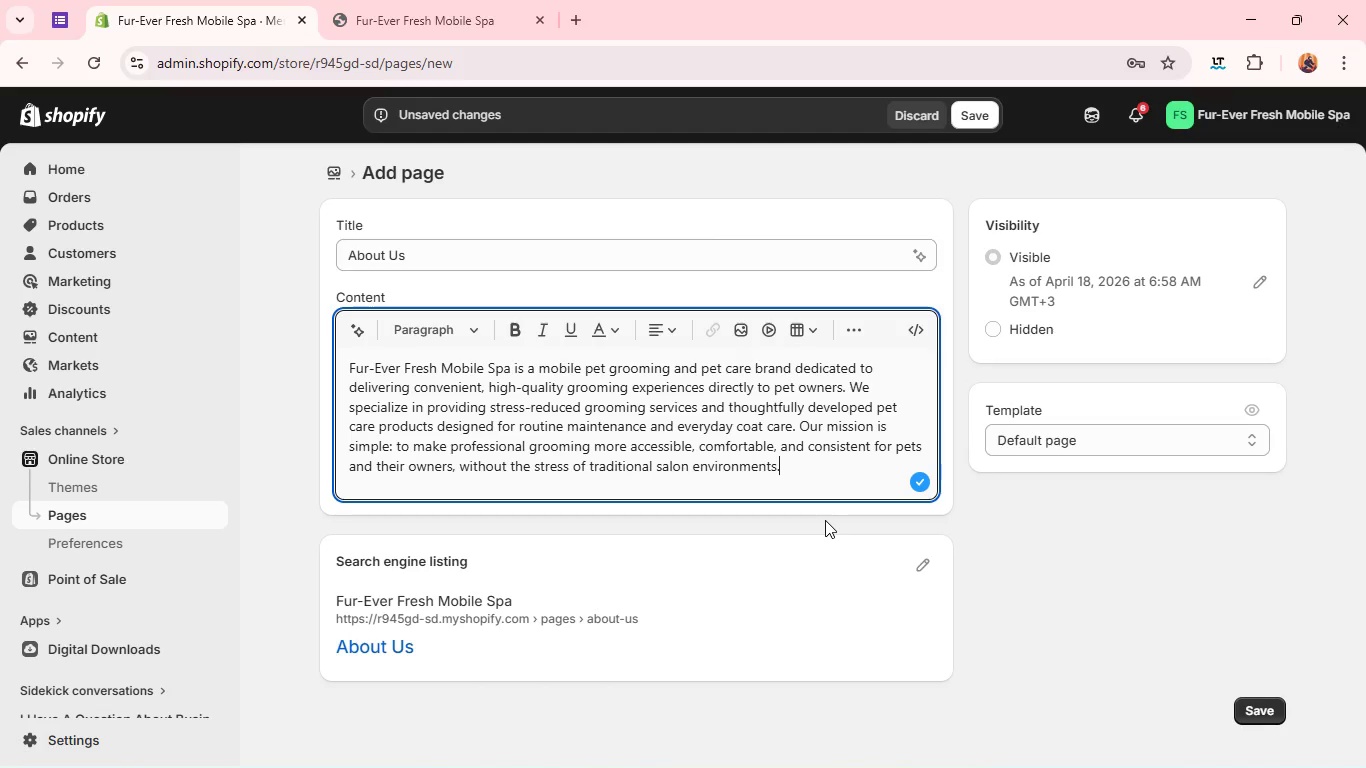 
wait(32.02)
 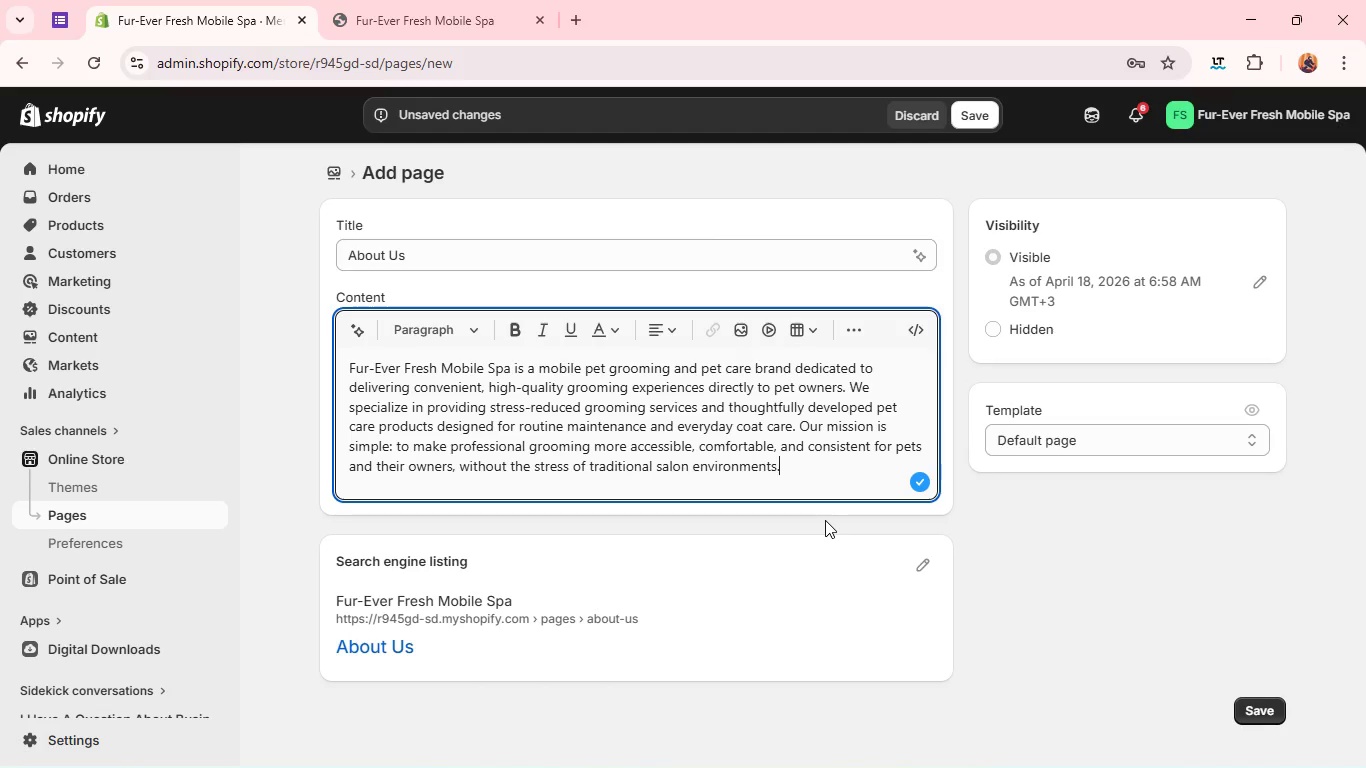 
key(Alt+Tab)
 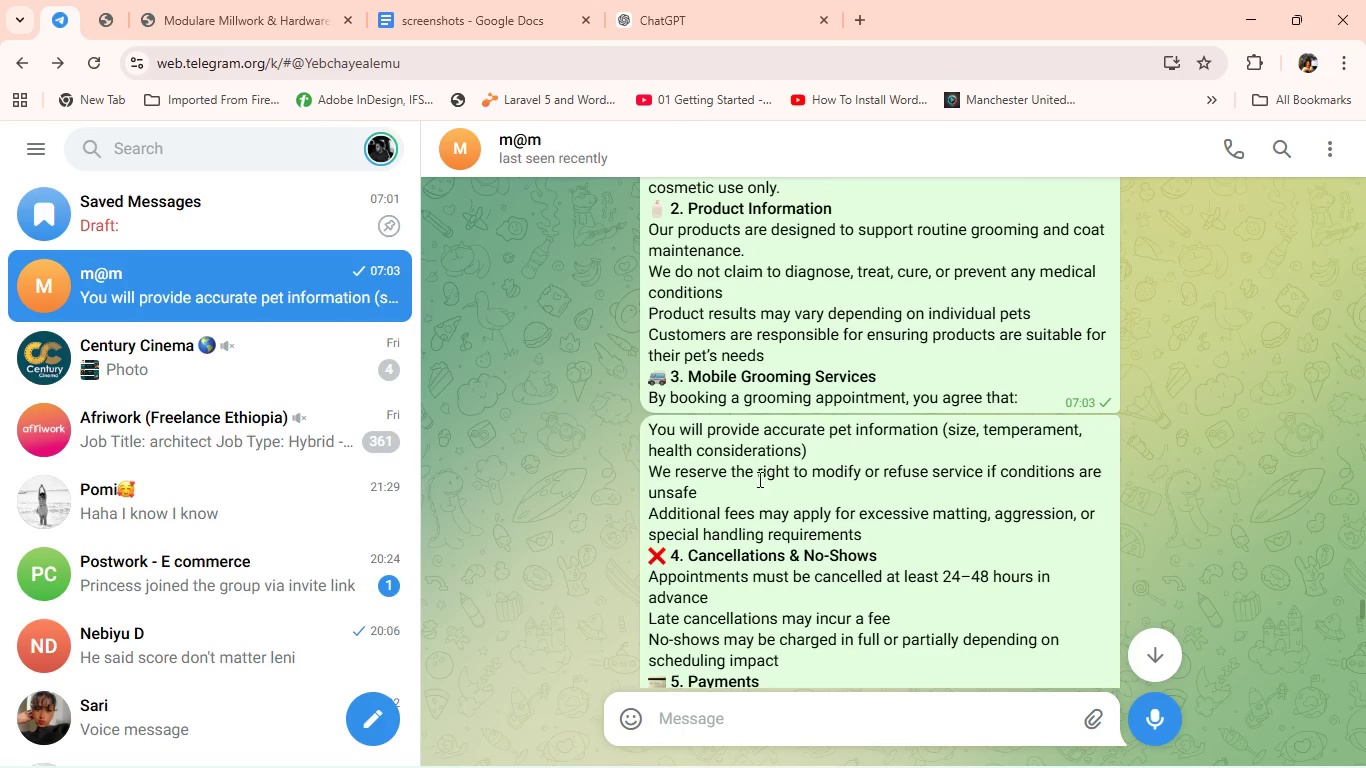 
scroll: coordinate [728, 517], scroll_direction: down, amount: 29.0
 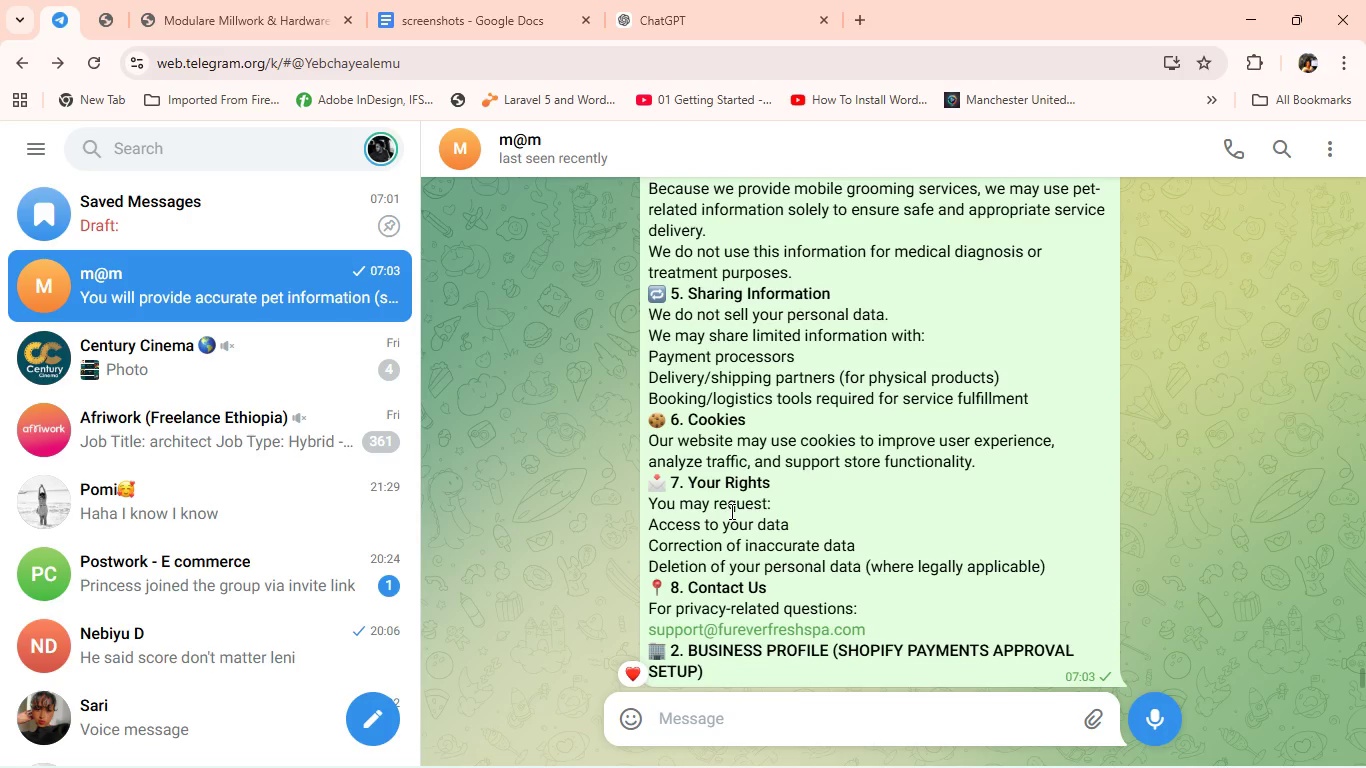 
scroll: coordinate [693, 442], scroll_direction: up, amount: 27.0
 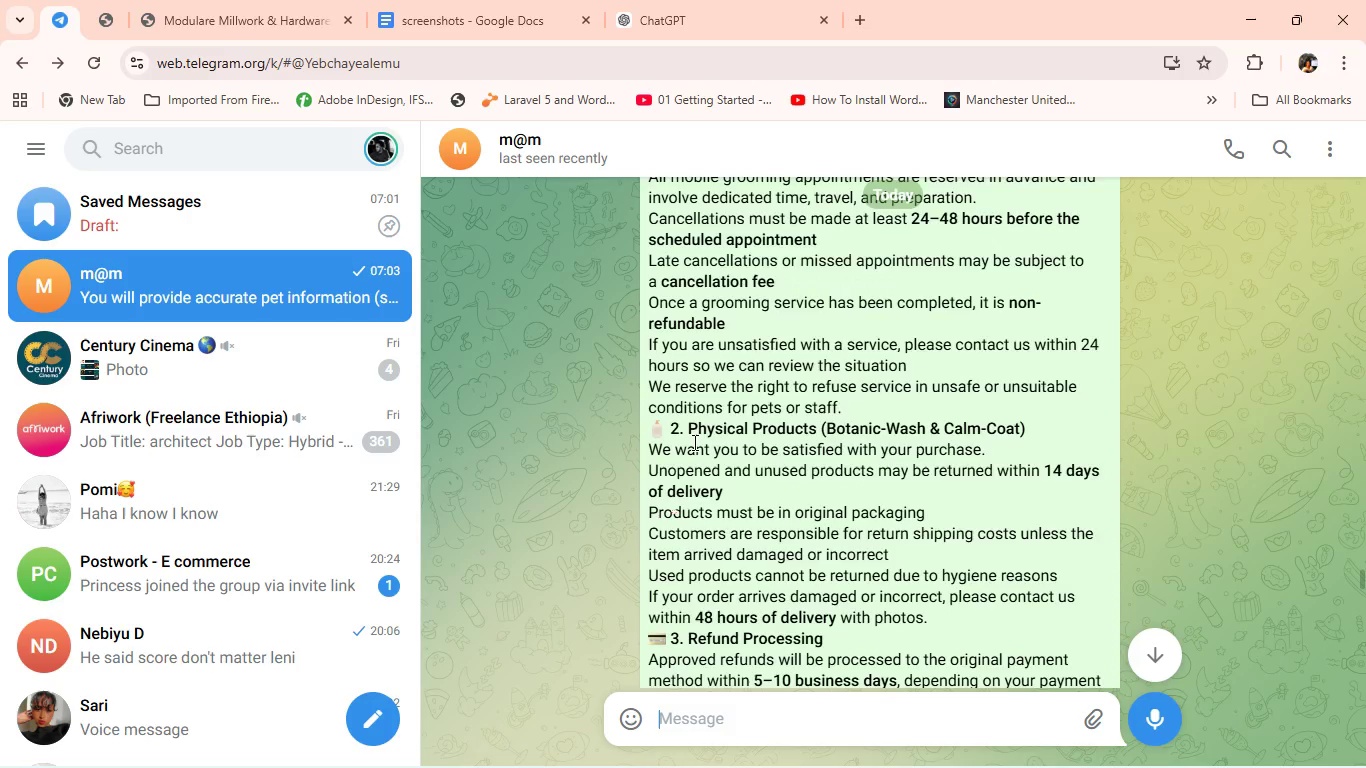 
scroll: coordinate [692, 416], scroll_direction: down, amount: 29.0
 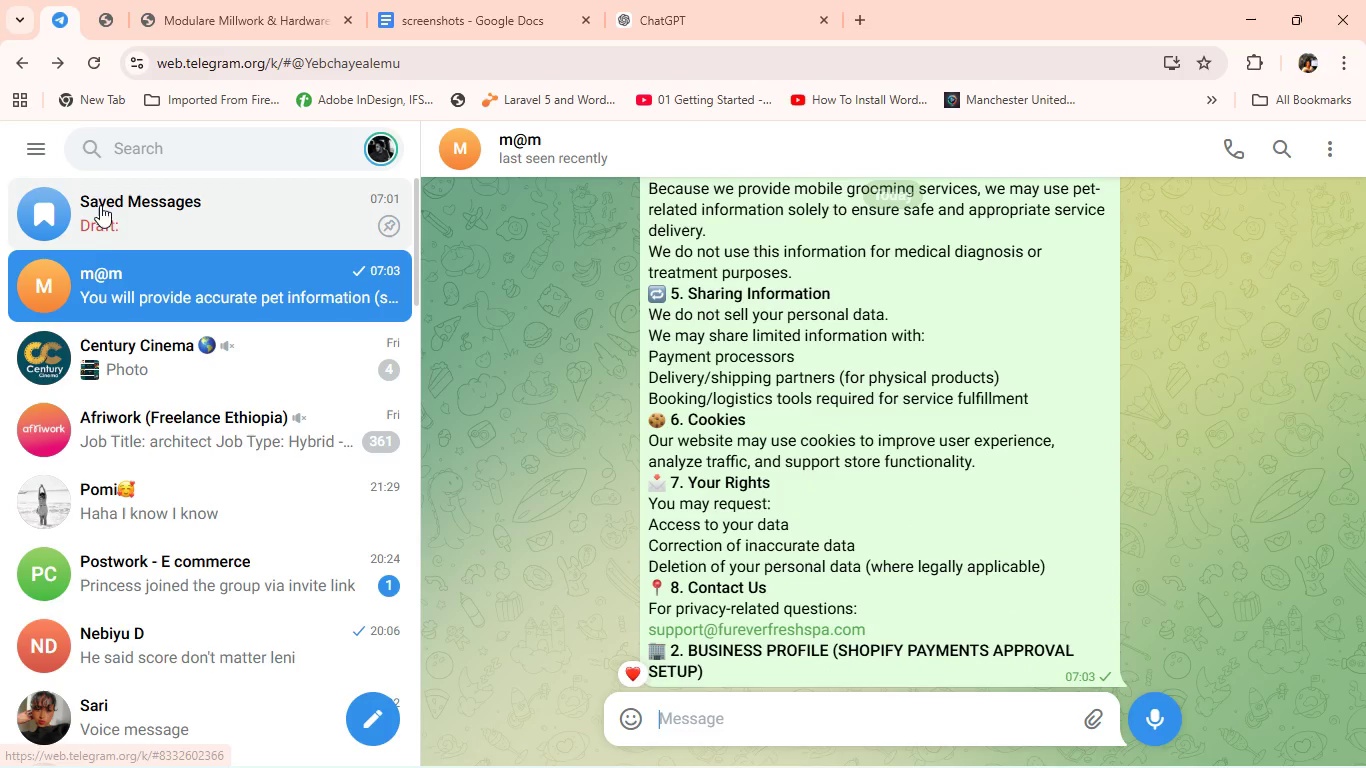 
left_click([148, 210])
 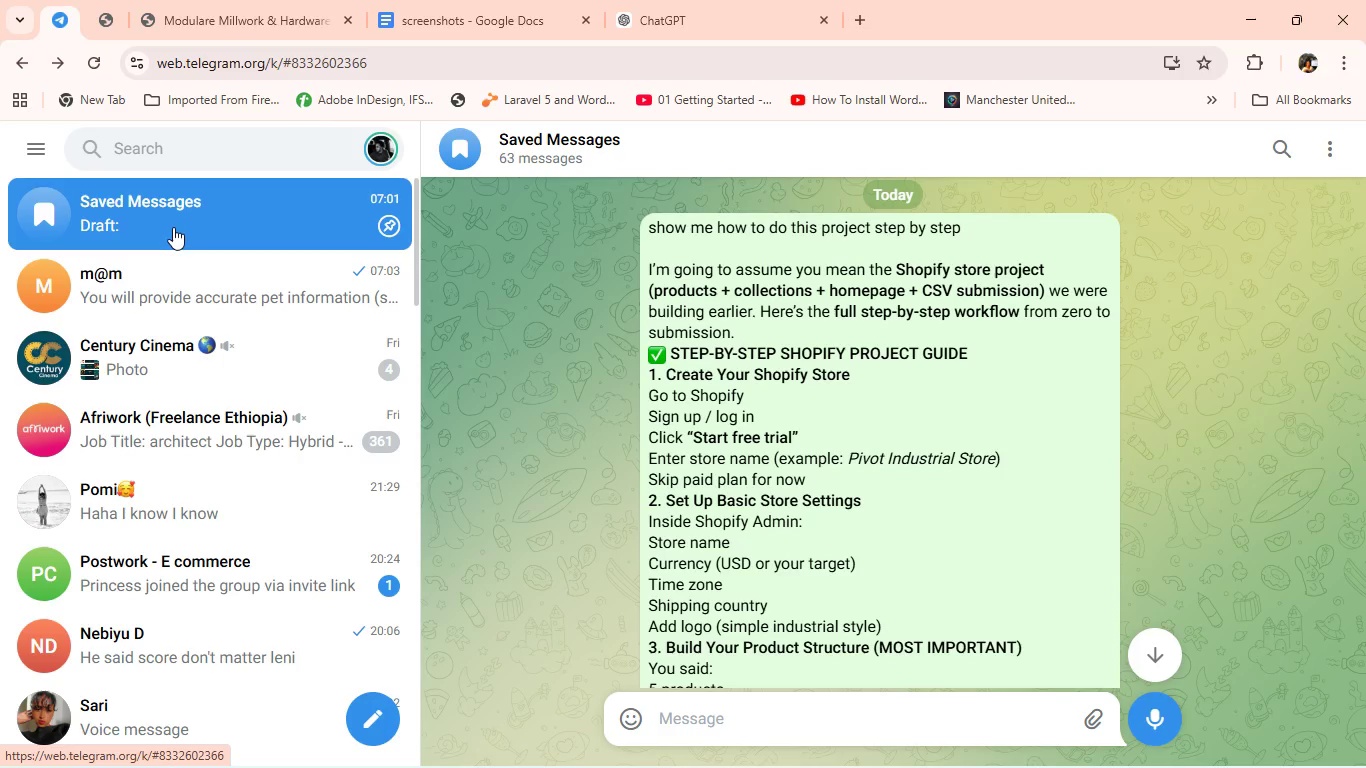 
wait(8.88)
 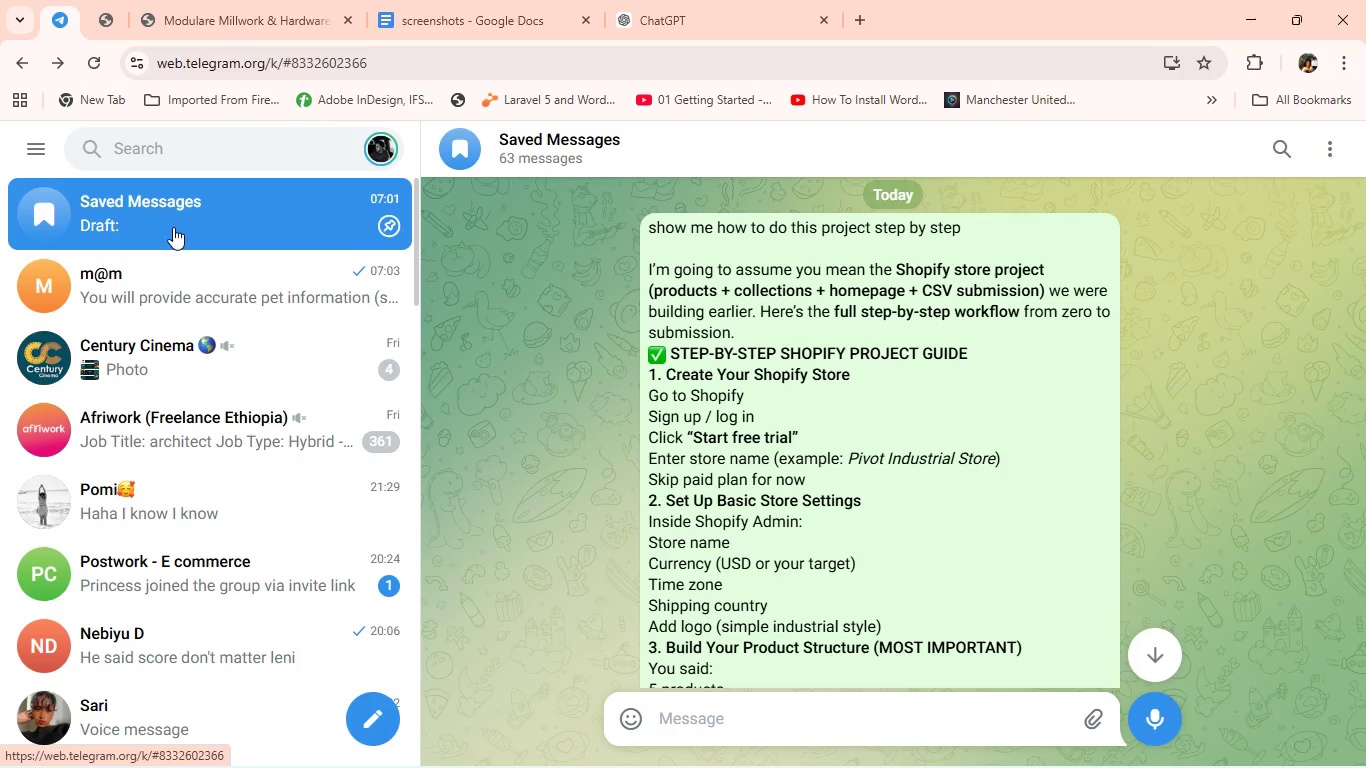 
left_click([196, 297])
 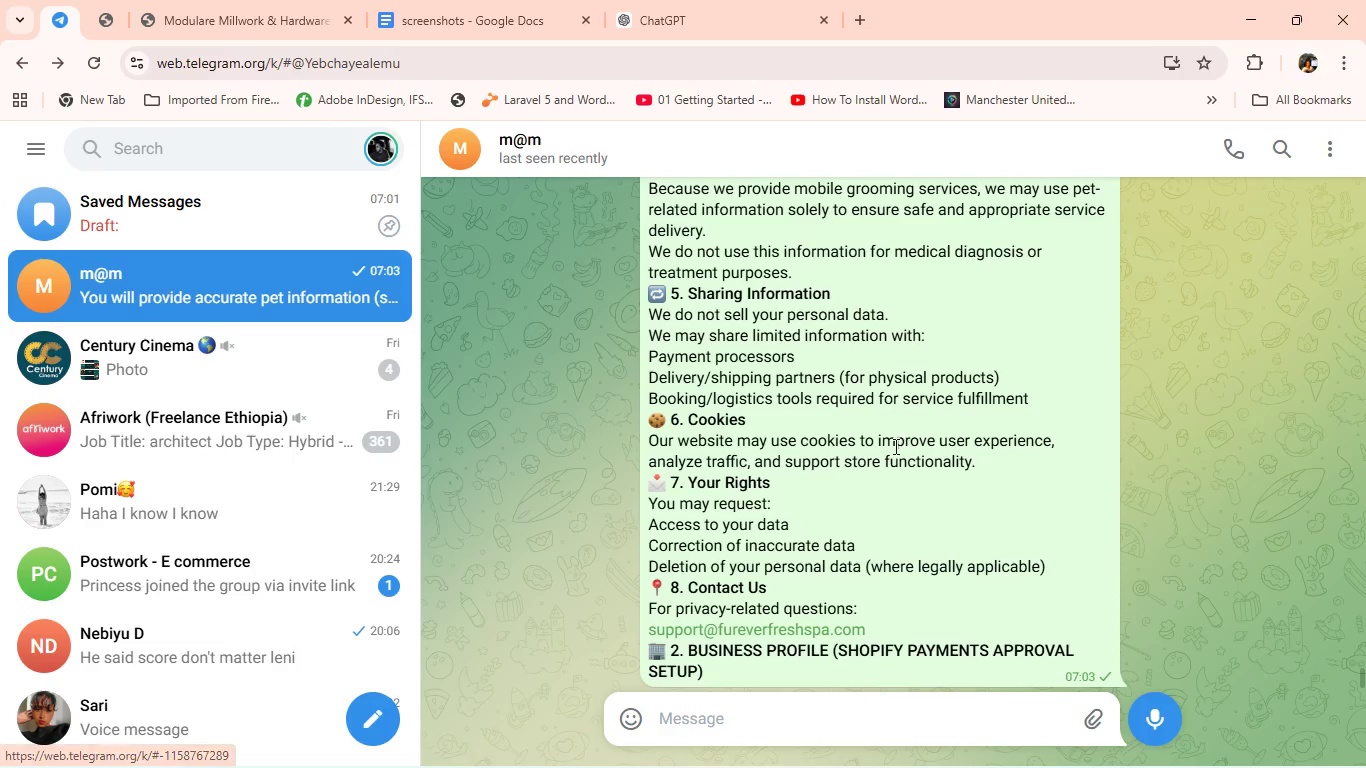 
scroll: coordinate [892, 451], scroll_direction: down, amount: 4.0
 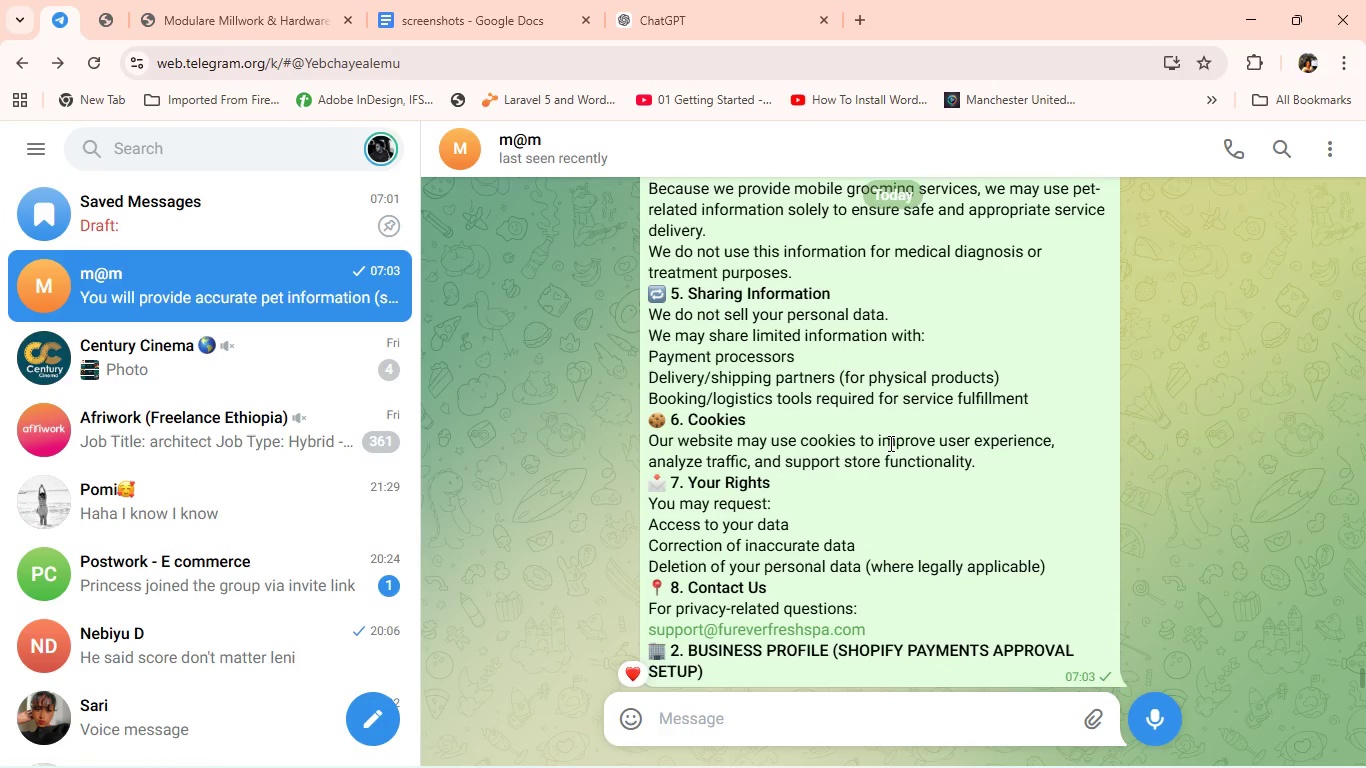 
scroll: coordinate [887, 441], scroll_direction: up, amount: 8.0